 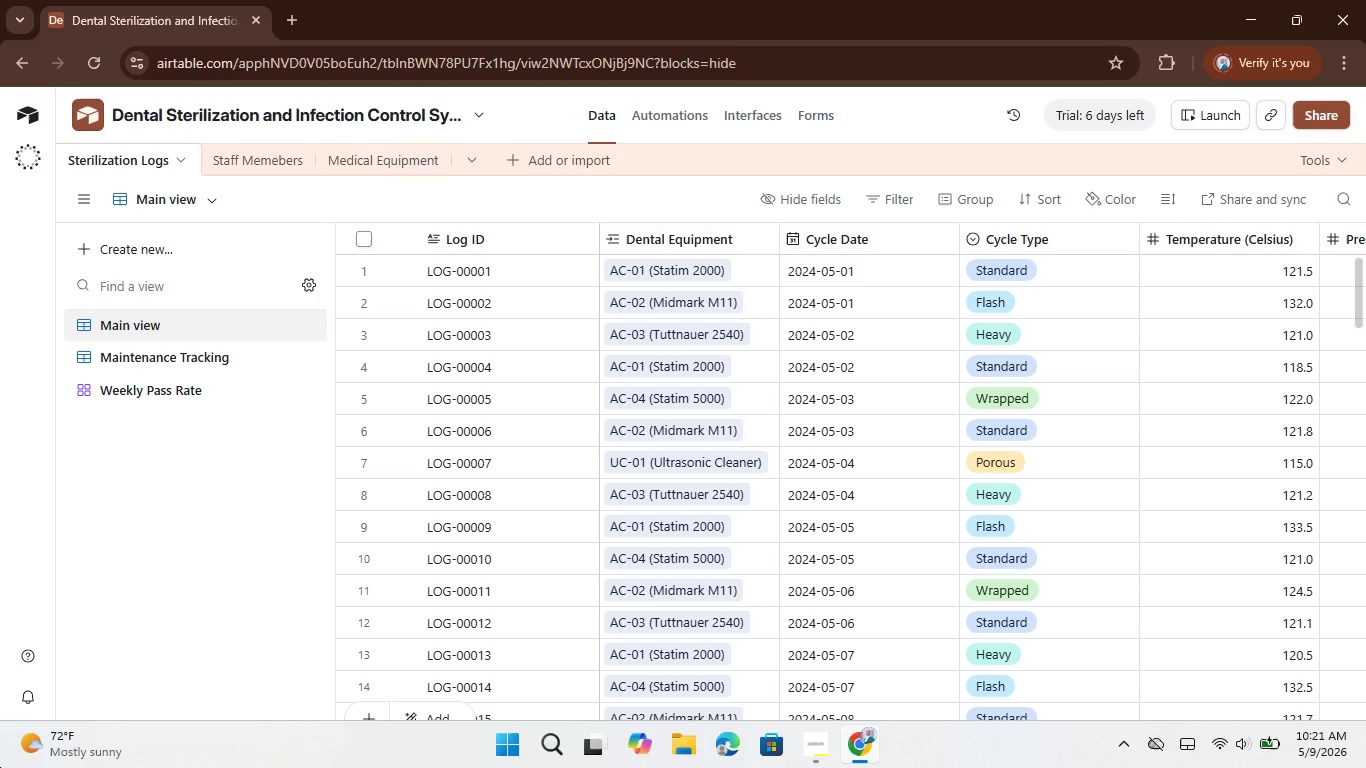 
scroll: coordinate [862, 381], scroll_direction: up, amount: 7.0
 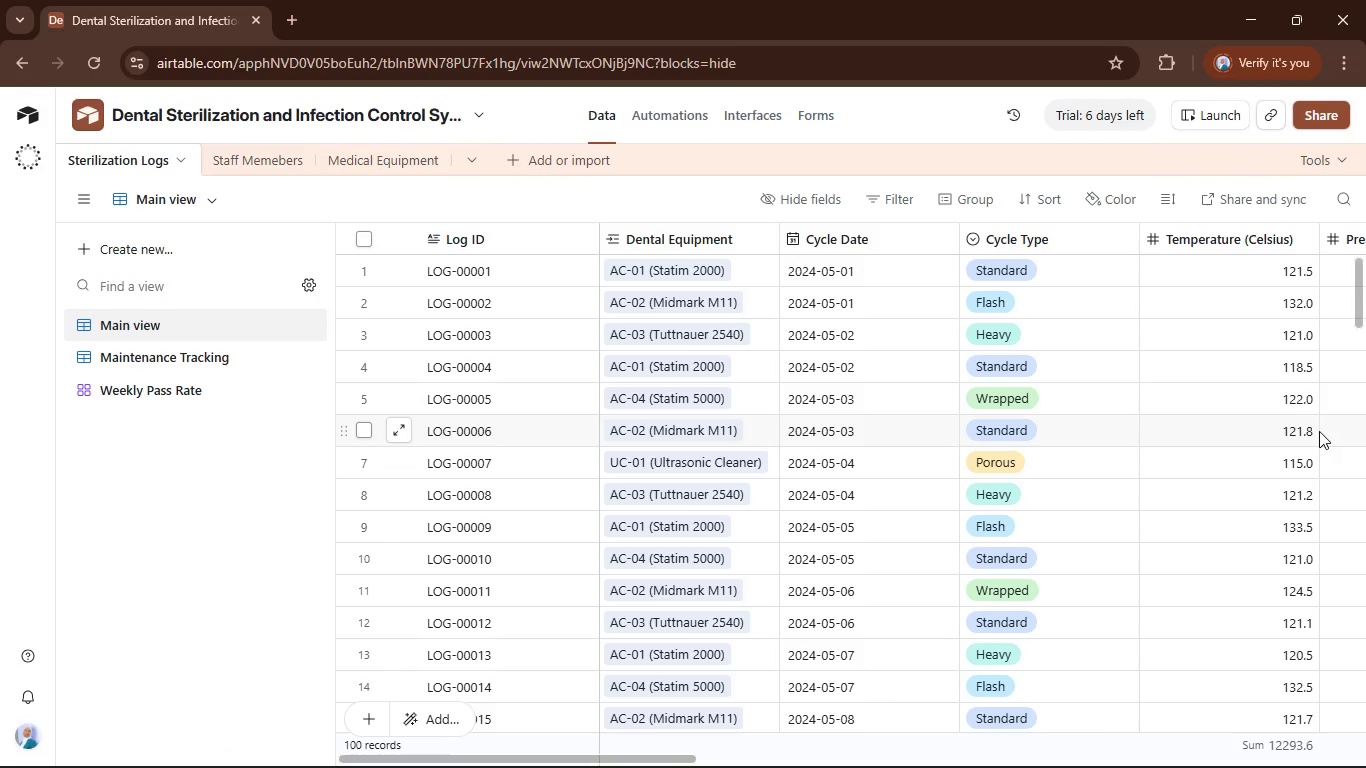 
wait(6.27)
 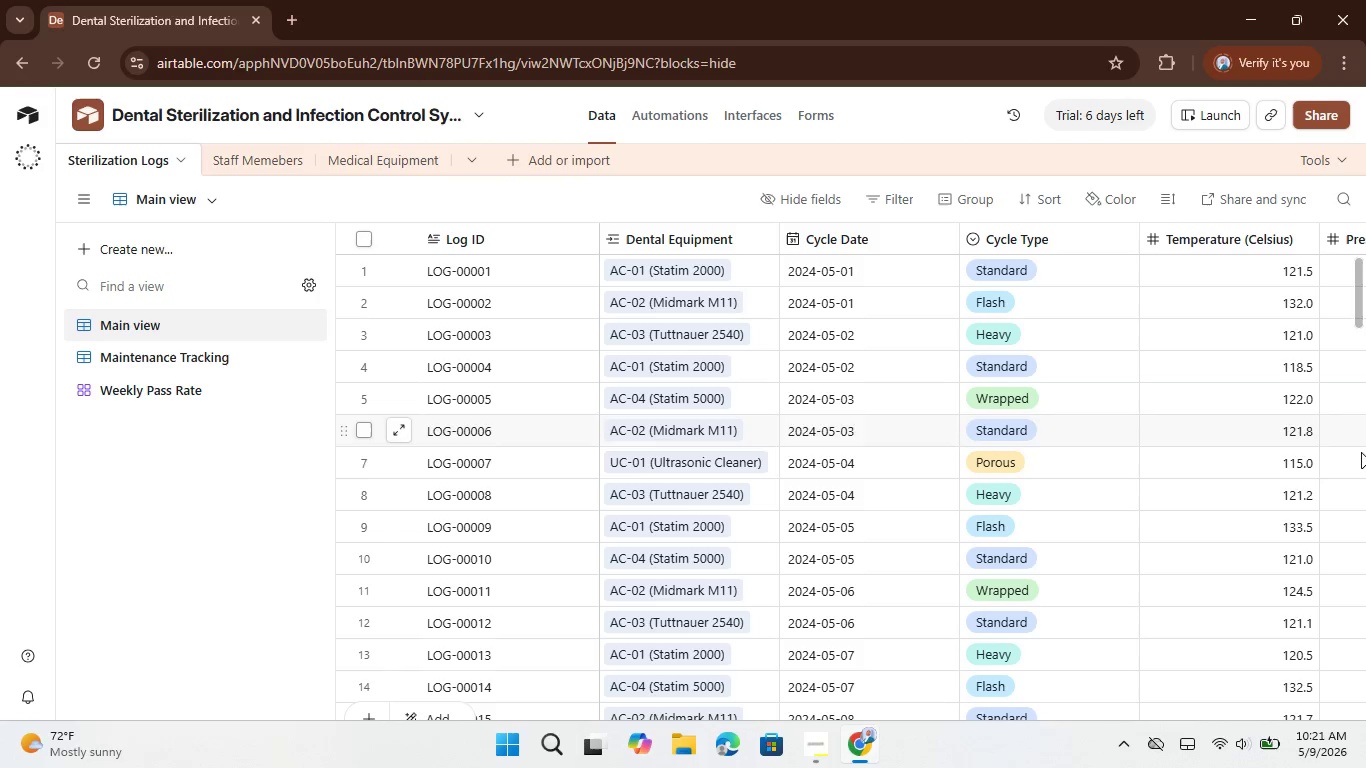 
left_click_drag(start_coordinate=[672, 760], to_coordinate=[980, 767])
 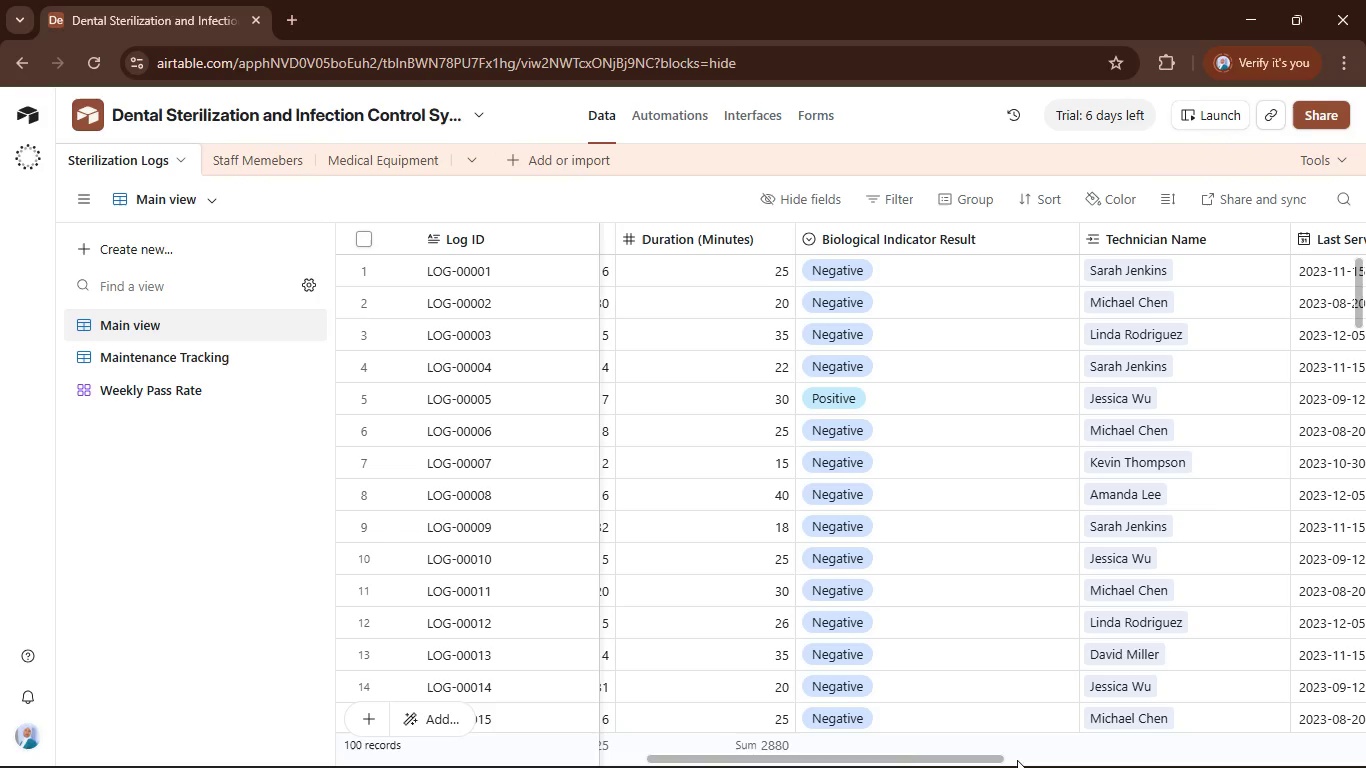 
wait(7.42)
 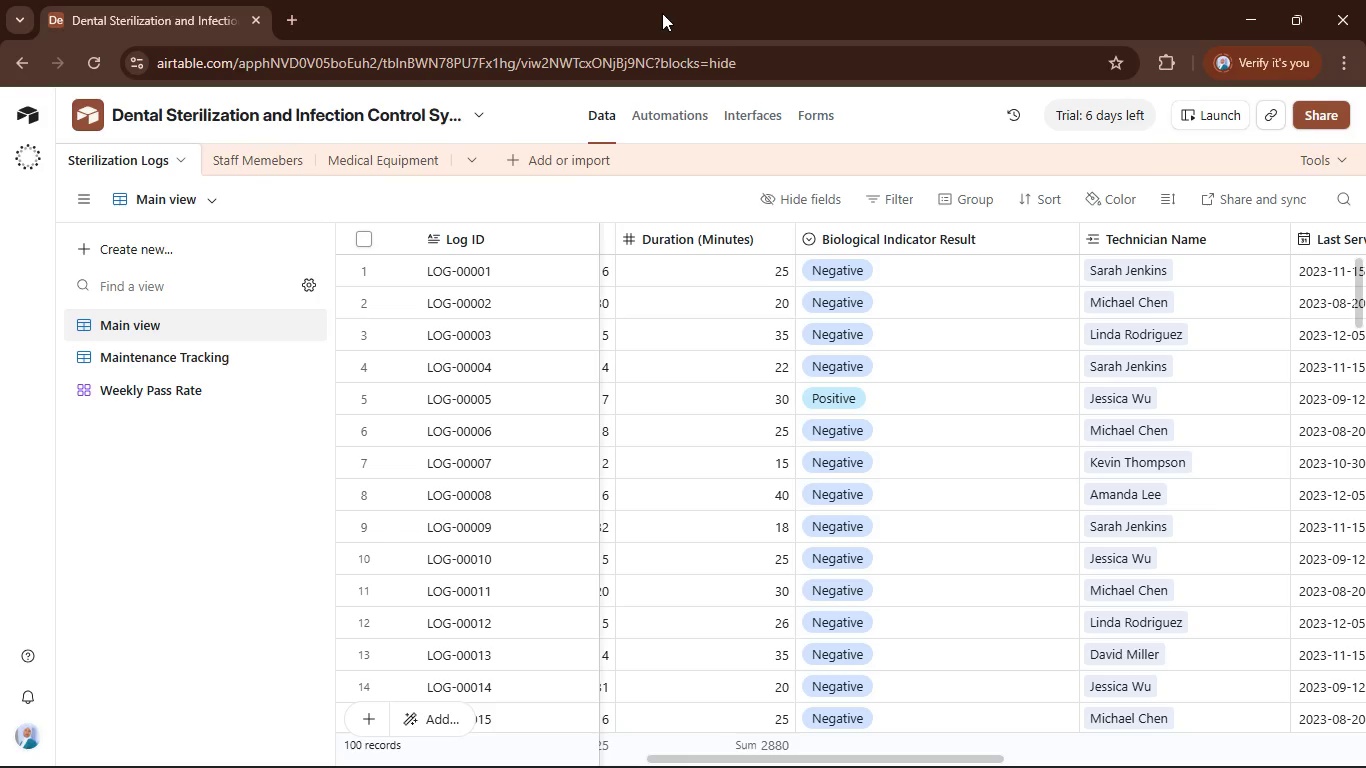 
left_click_drag(start_coordinate=[921, 765], to_coordinate=[1009, 767])
 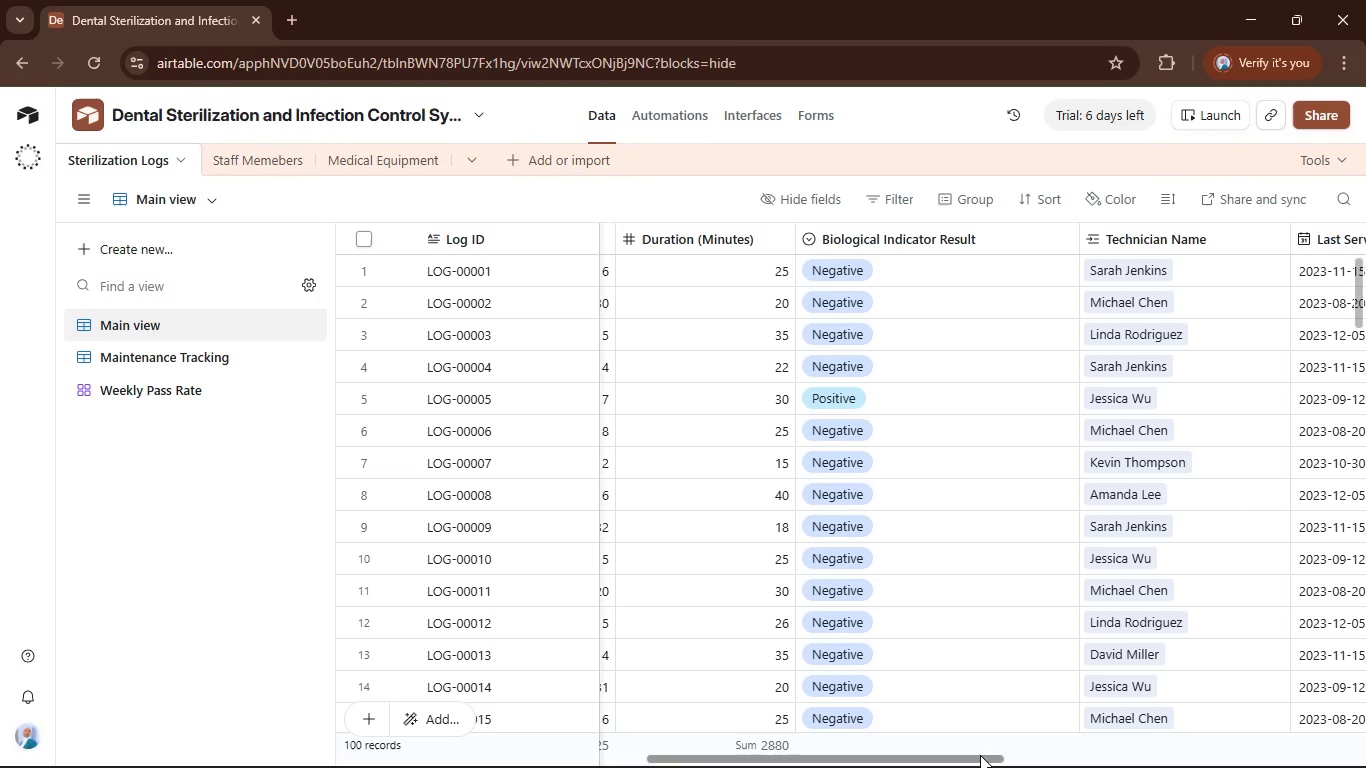 
left_click_drag(start_coordinate=[977, 755], to_coordinate=[588, 767])
 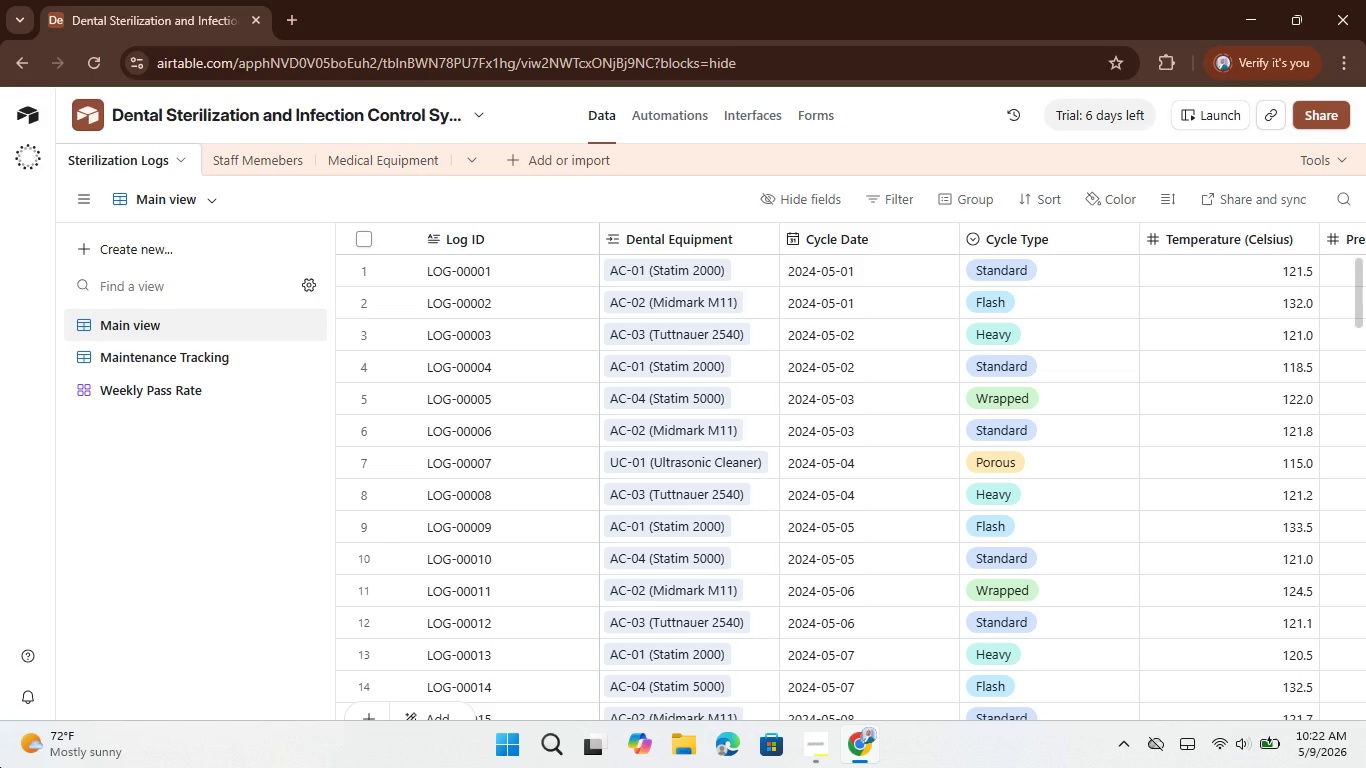 
wait(39.99)
 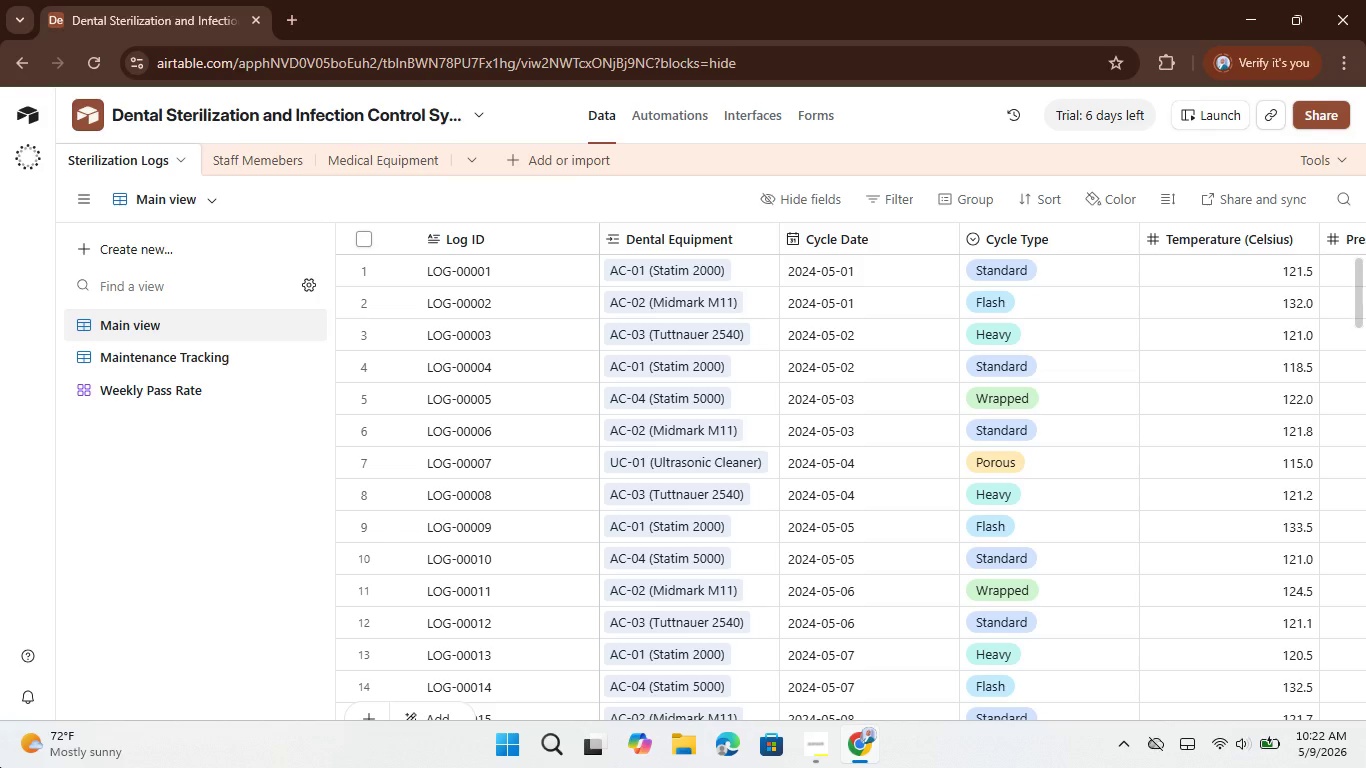 
left_click([825, 739])
 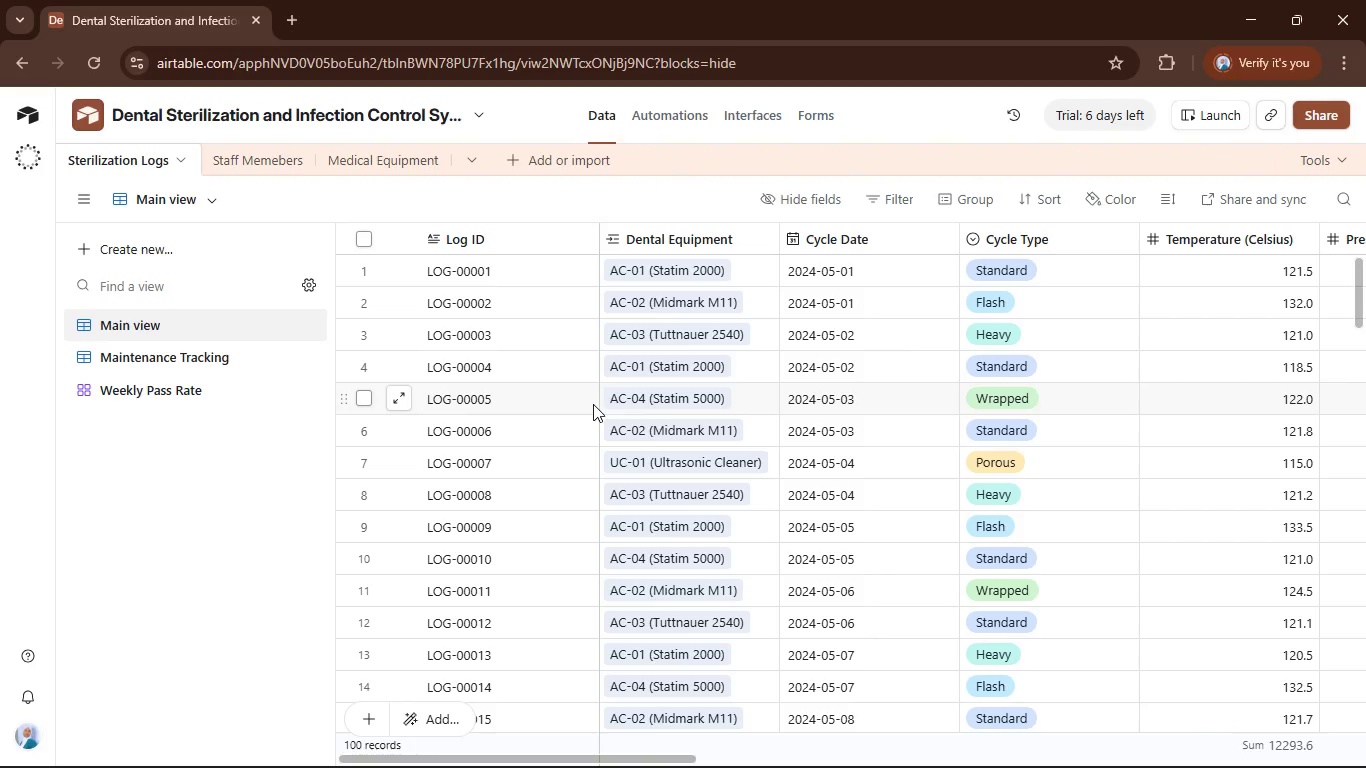 
wait(69.17)
 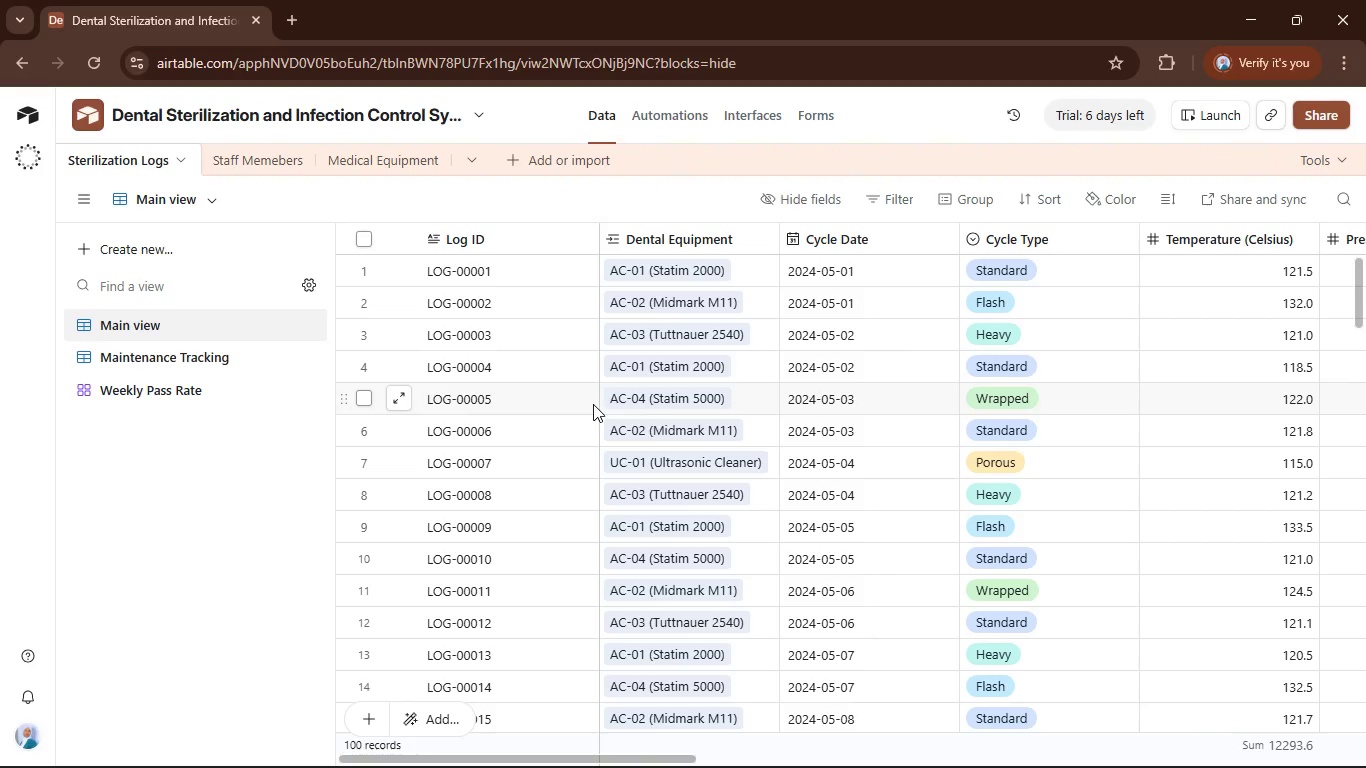 
left_click_drag(start_coordinate=[584, 762], to_coordinate=[955, 766])
 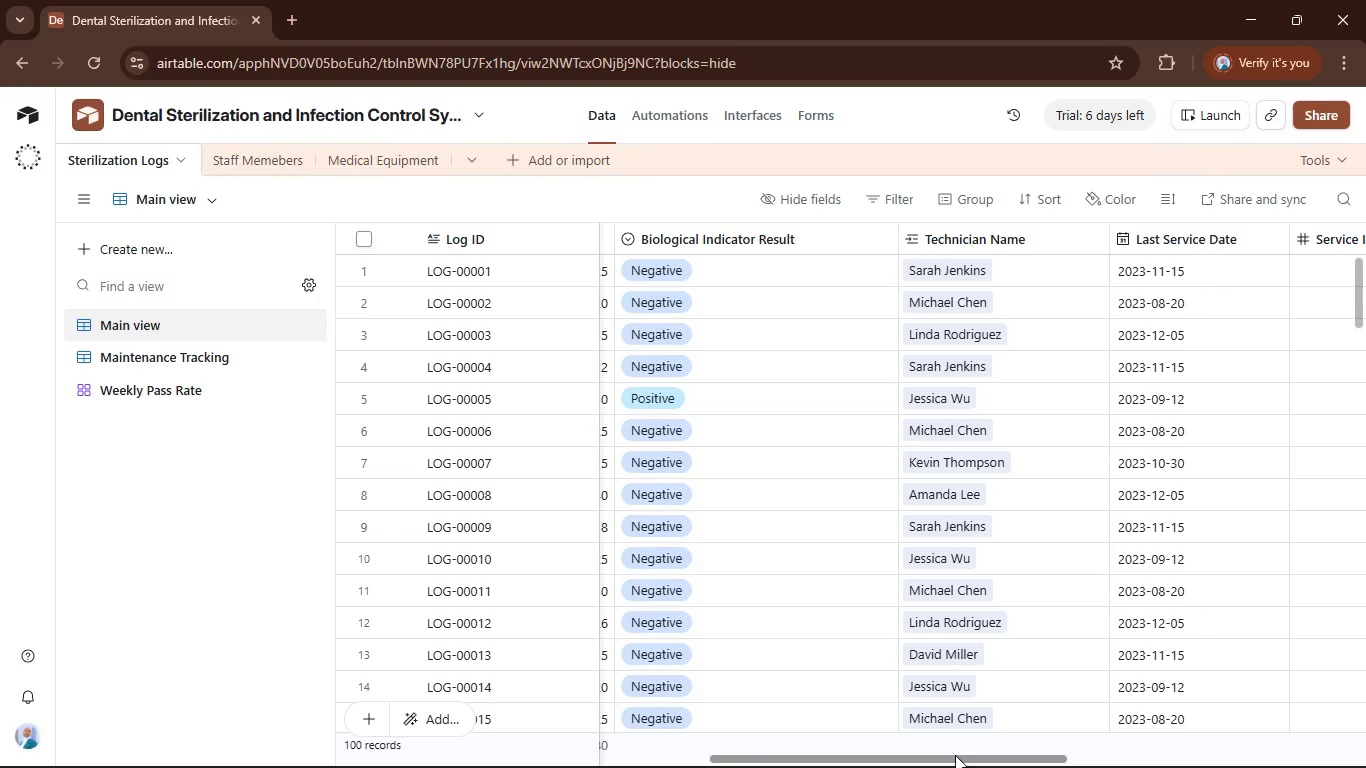 
wait(43.34)
 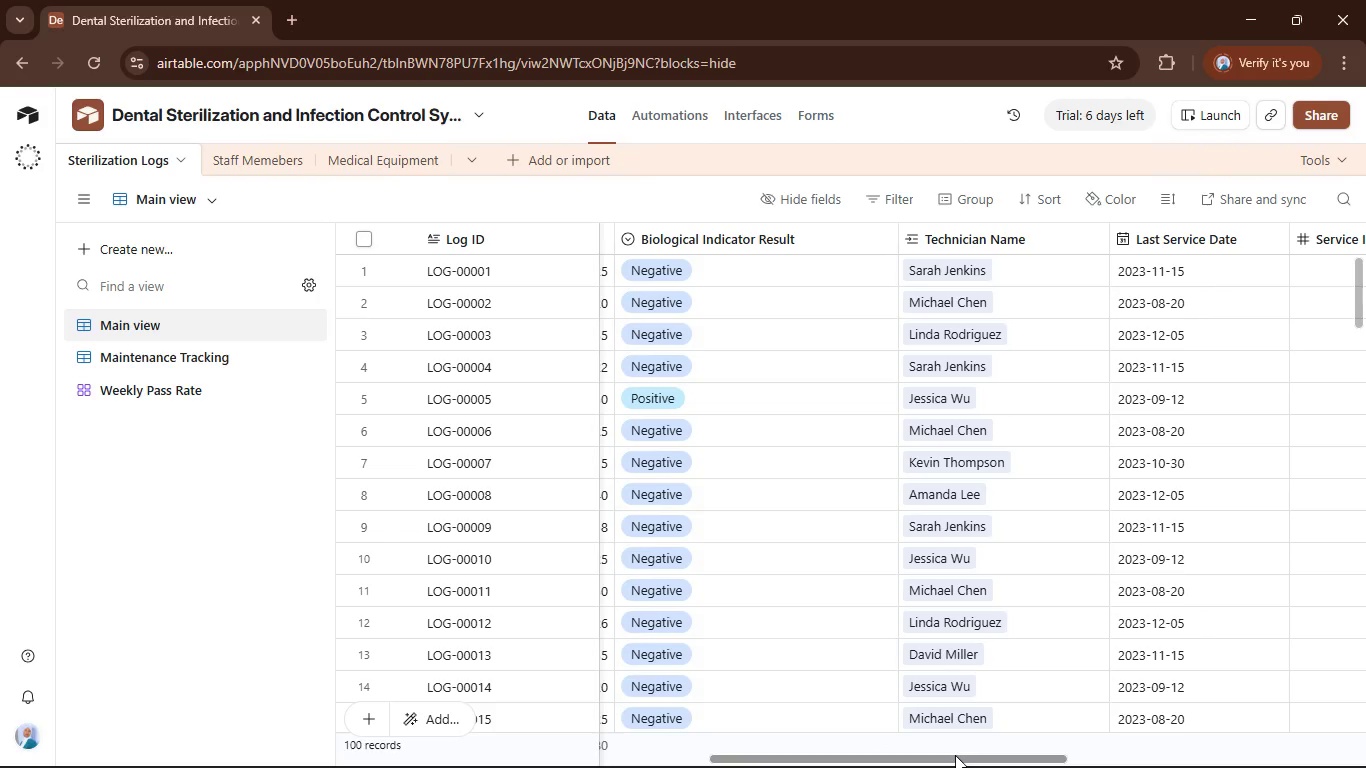 
left_click_drag(start_coordinate=[955, 763], to_coordinate=[1090, 767])
 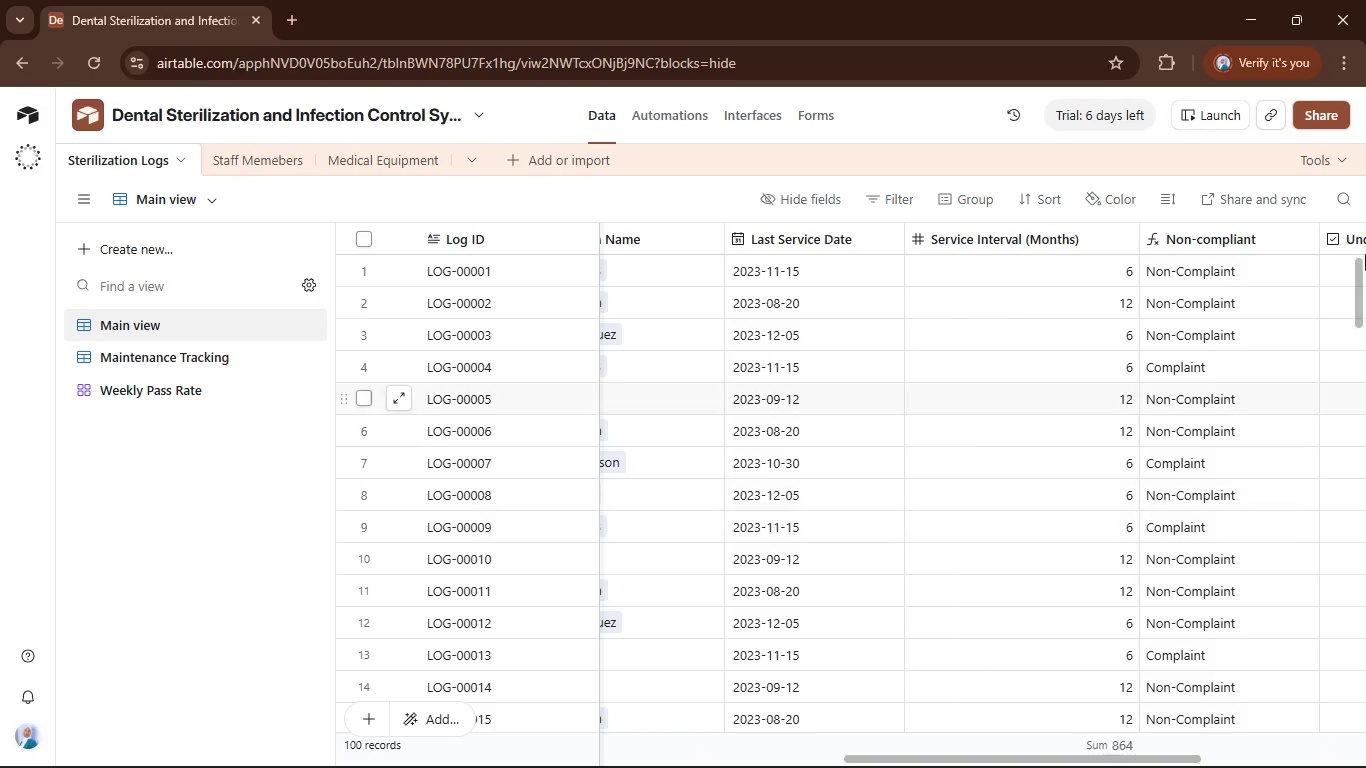 
wait(26.64)
 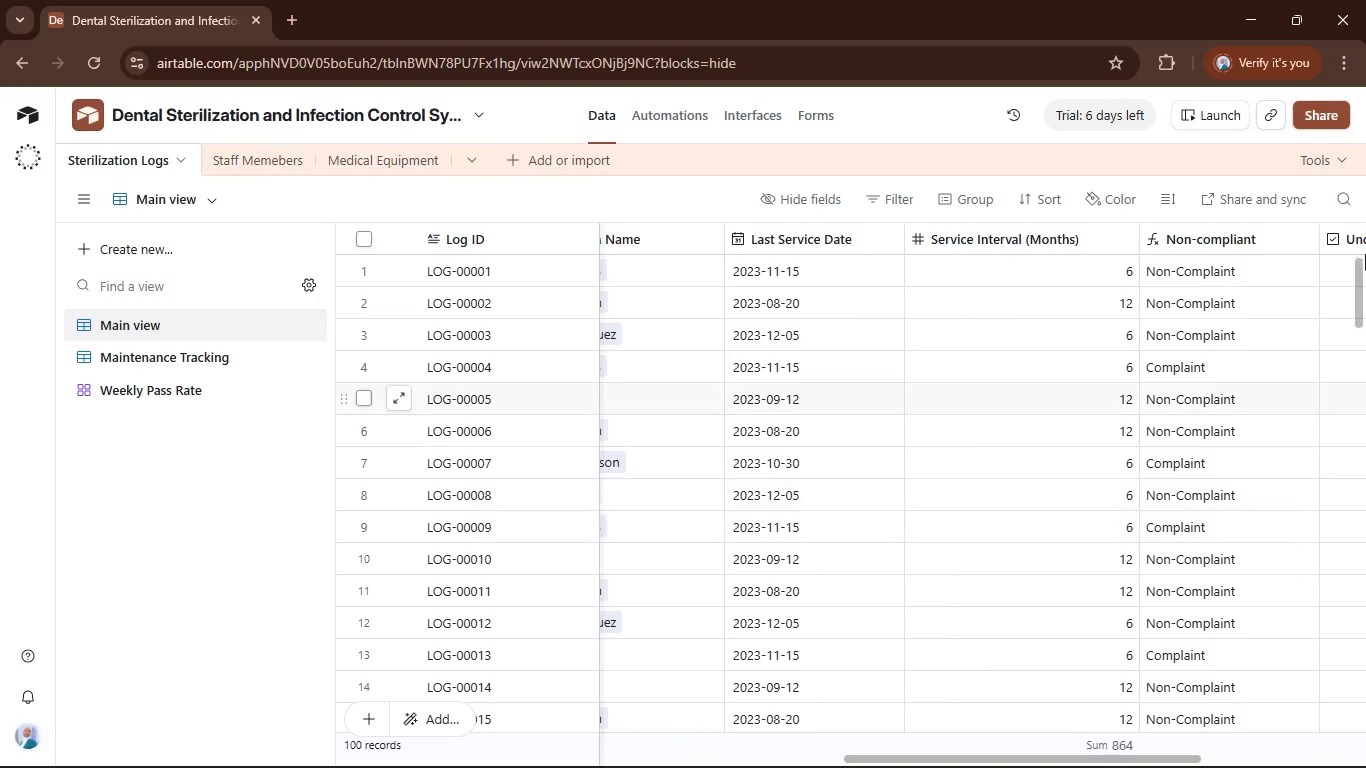 
left_click_drag(start_coordinate=[1025, 756], to_coordinate=[1177, 767])
 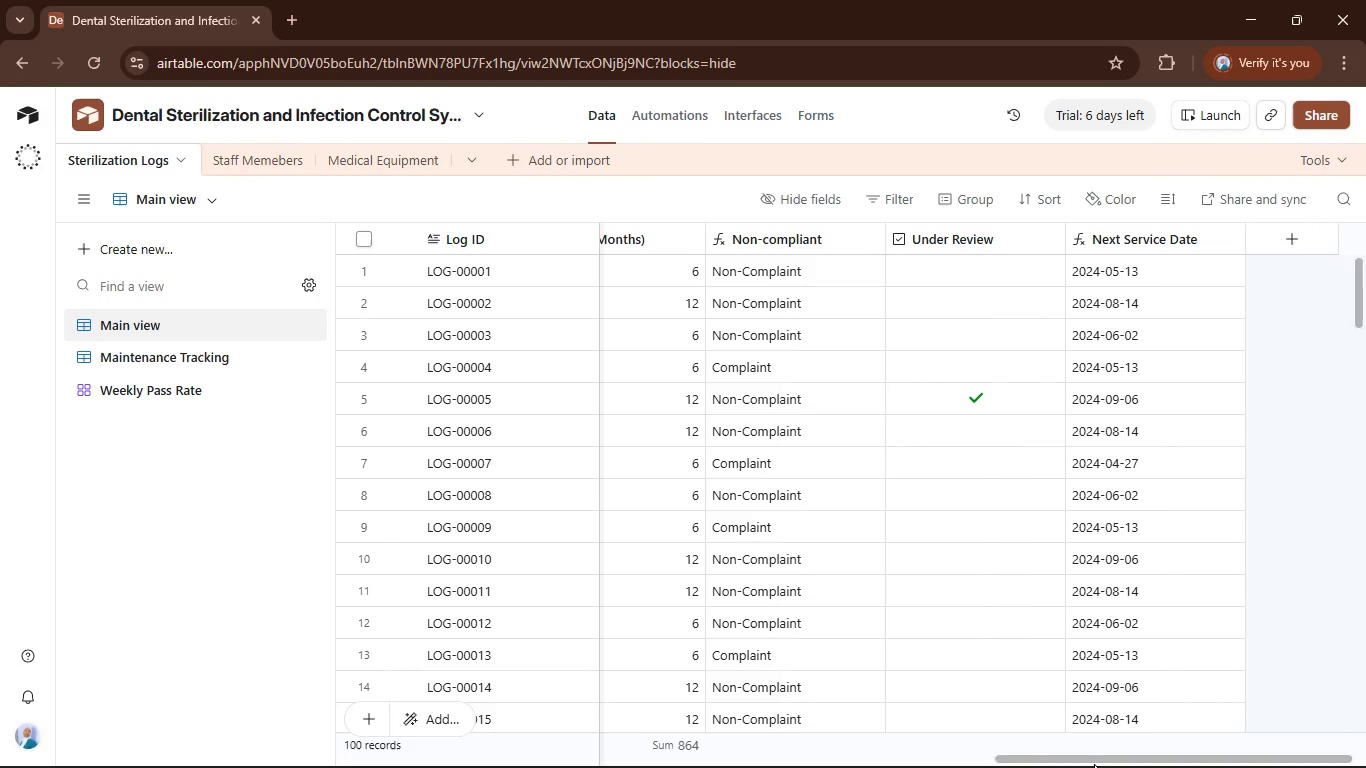 
wait(67.88)
 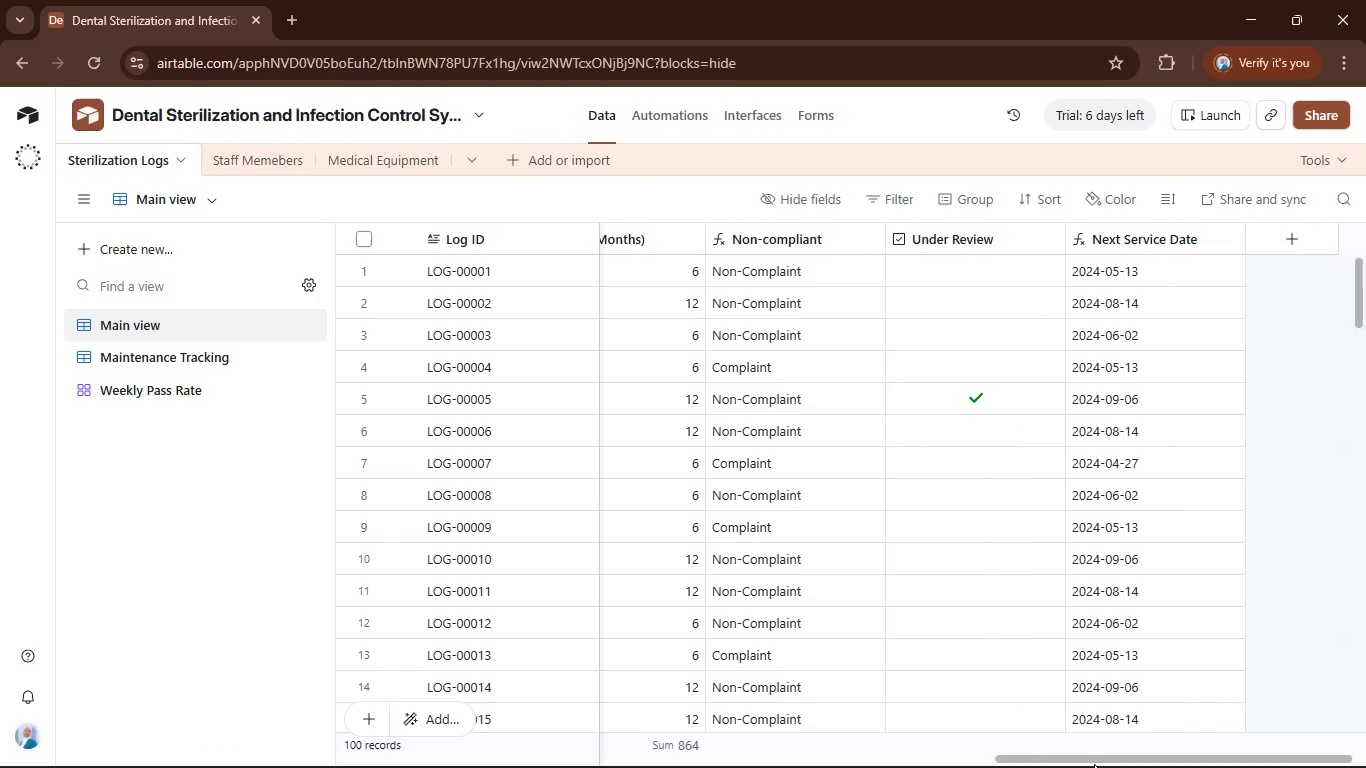 
mouse_move([908, 681])
 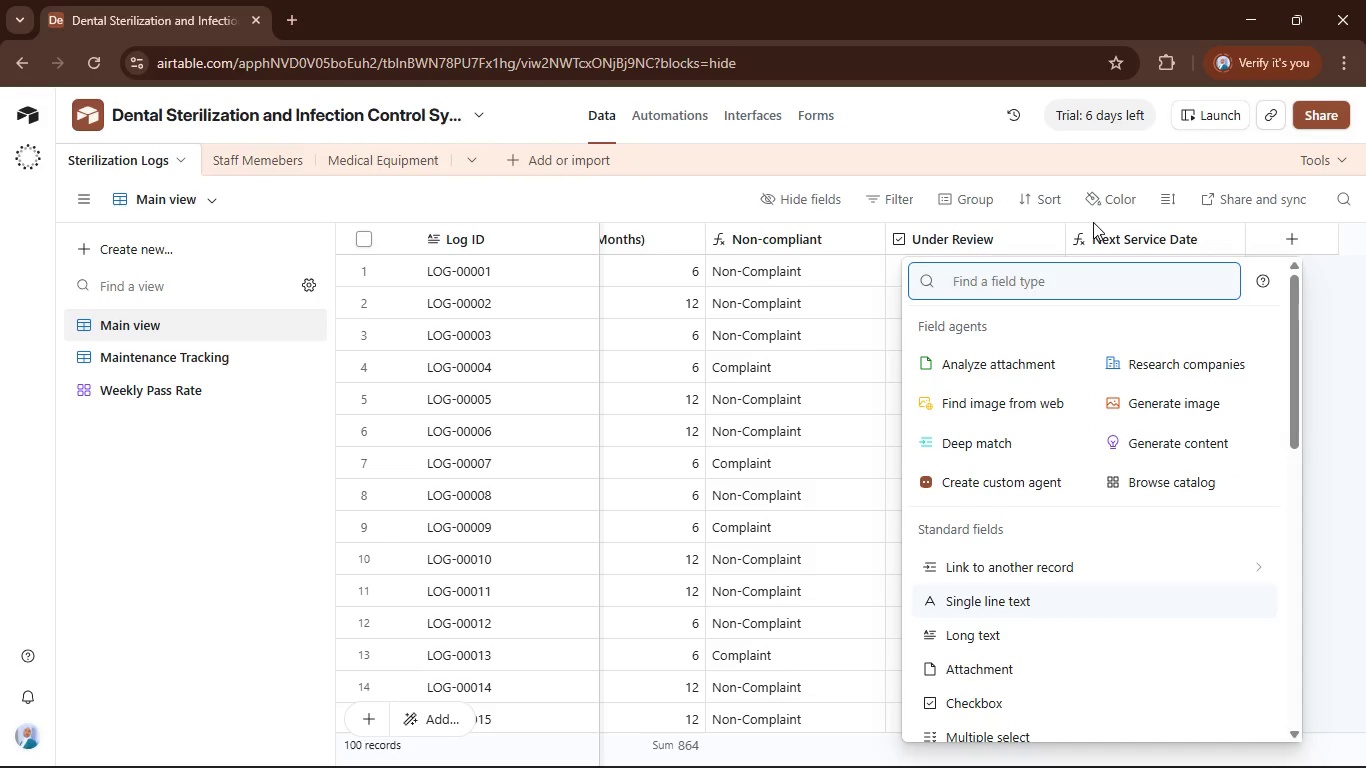 
type(for)
 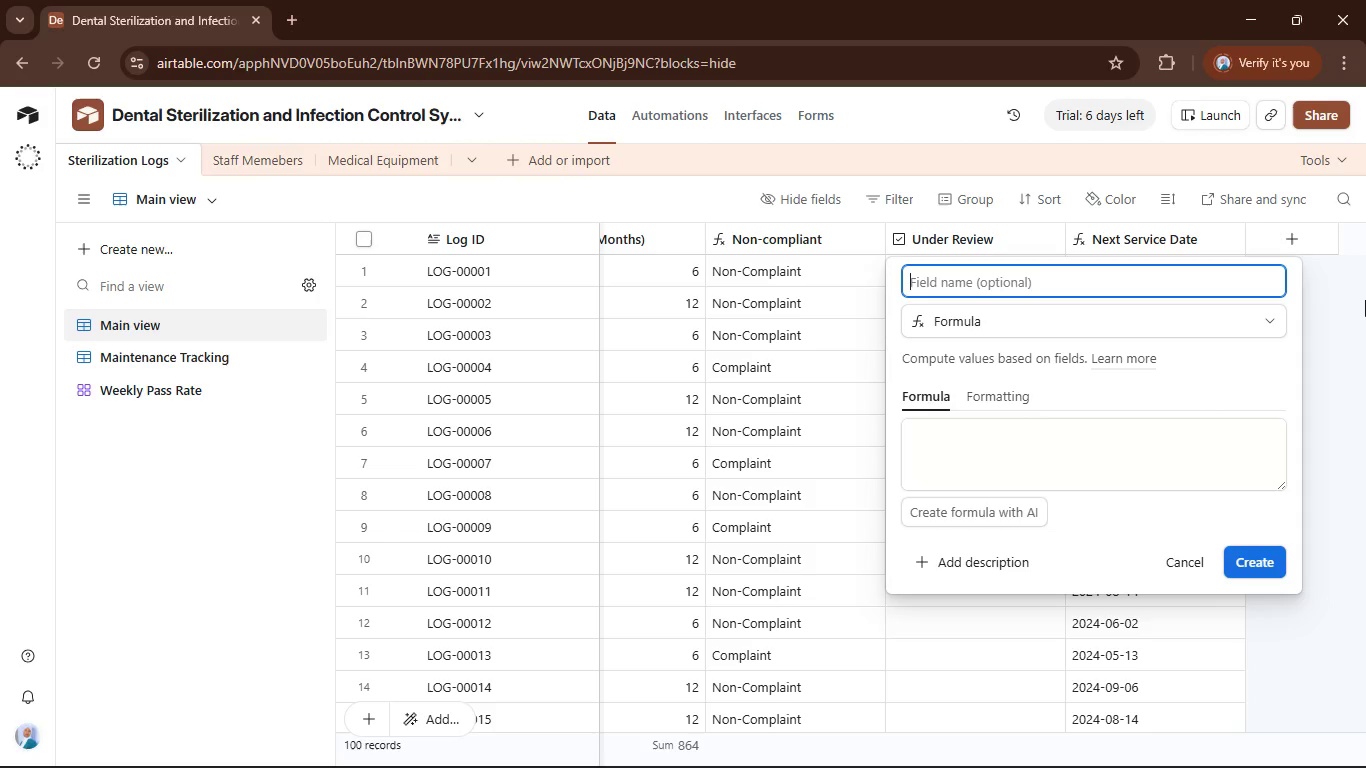 
wait(34.64)
 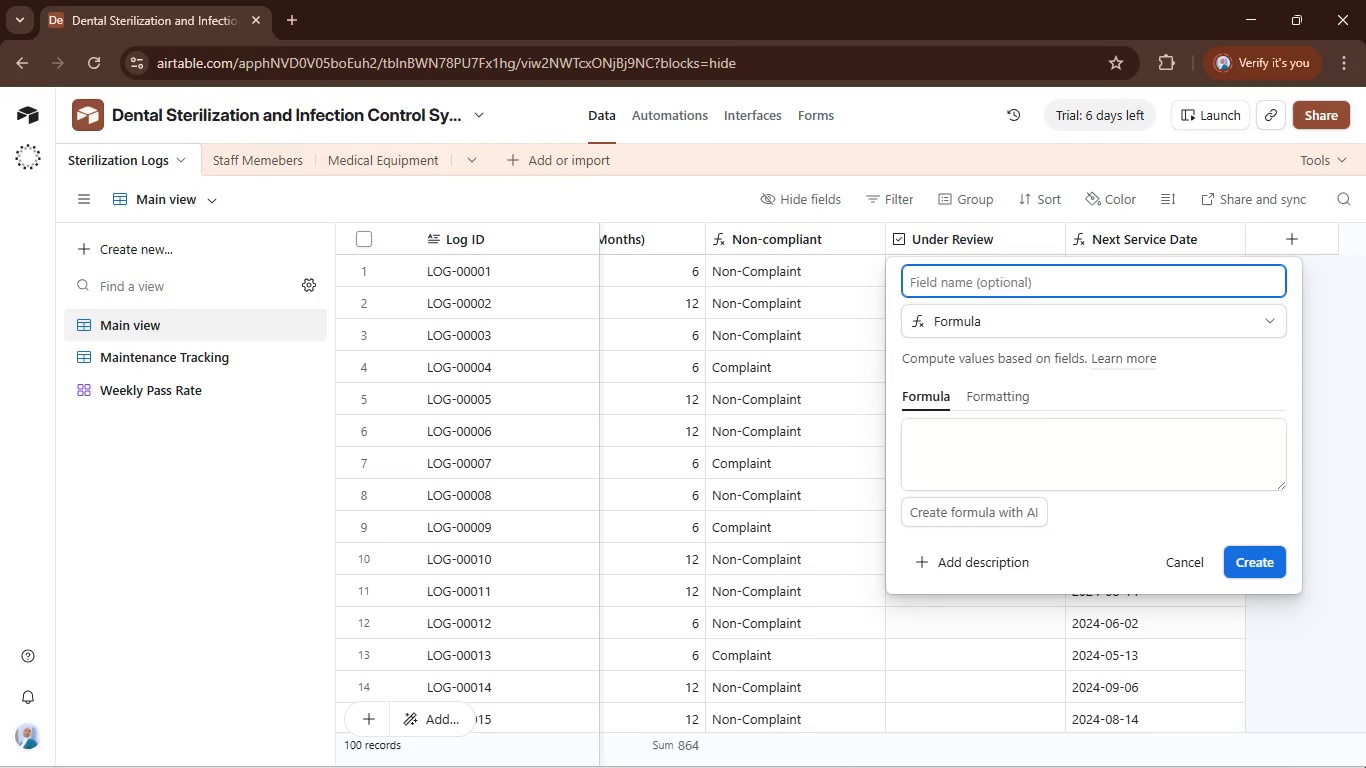 
key(Shift+R)
 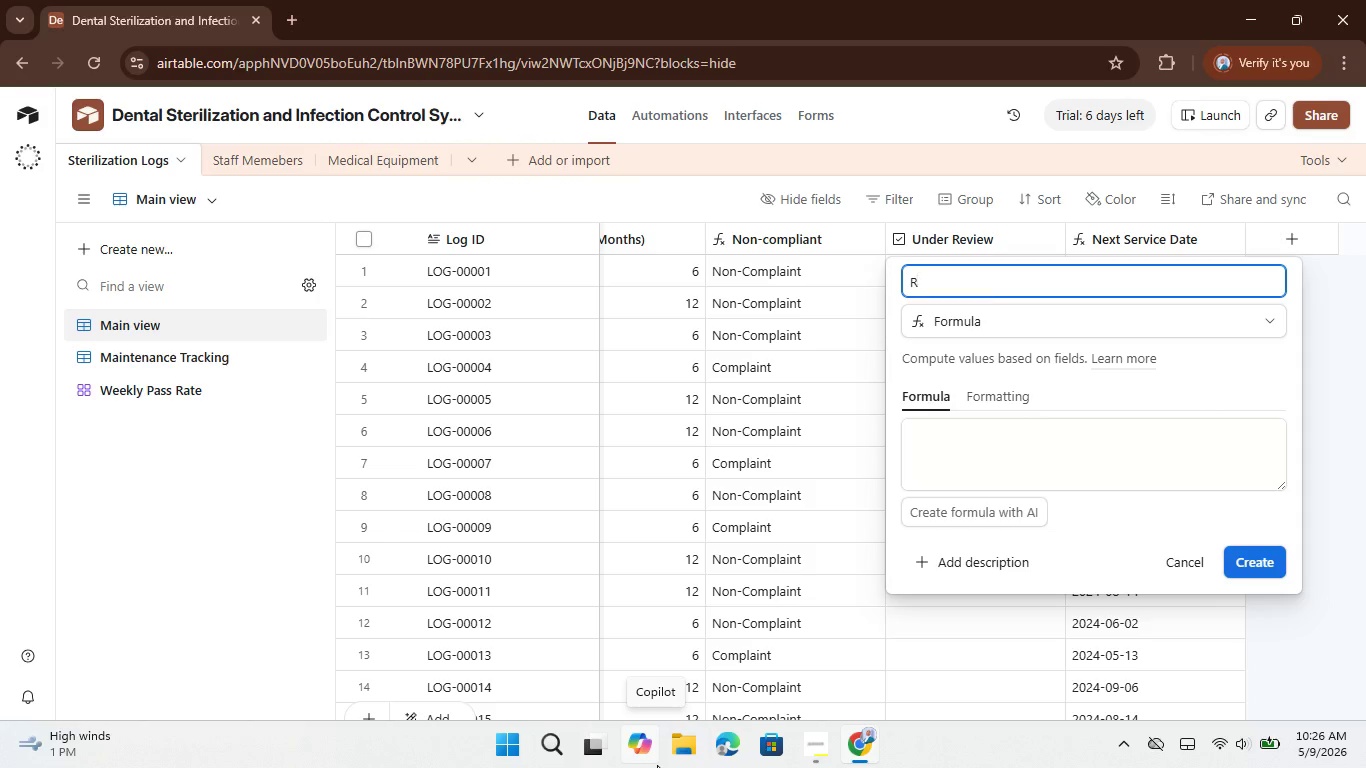 
key(Backspace)
 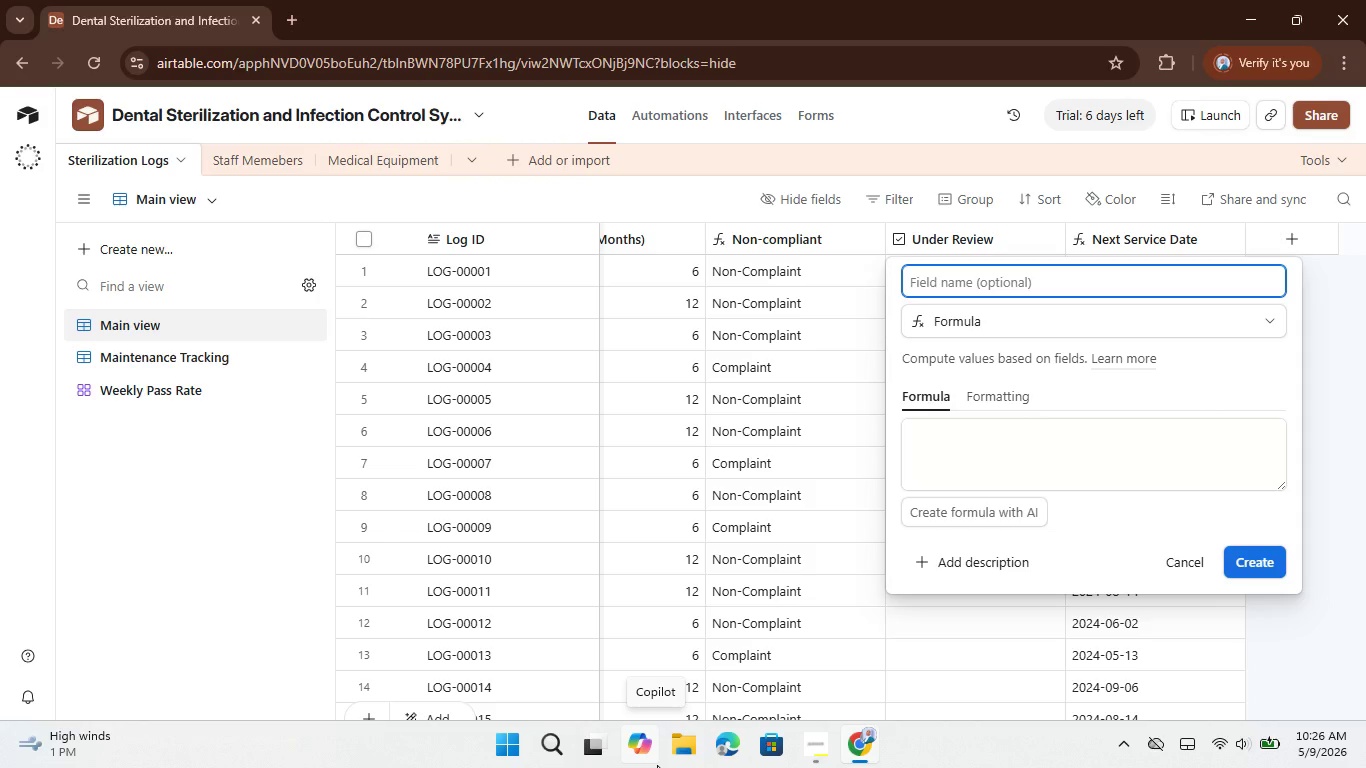 
key(Shift+ShiftRight)
 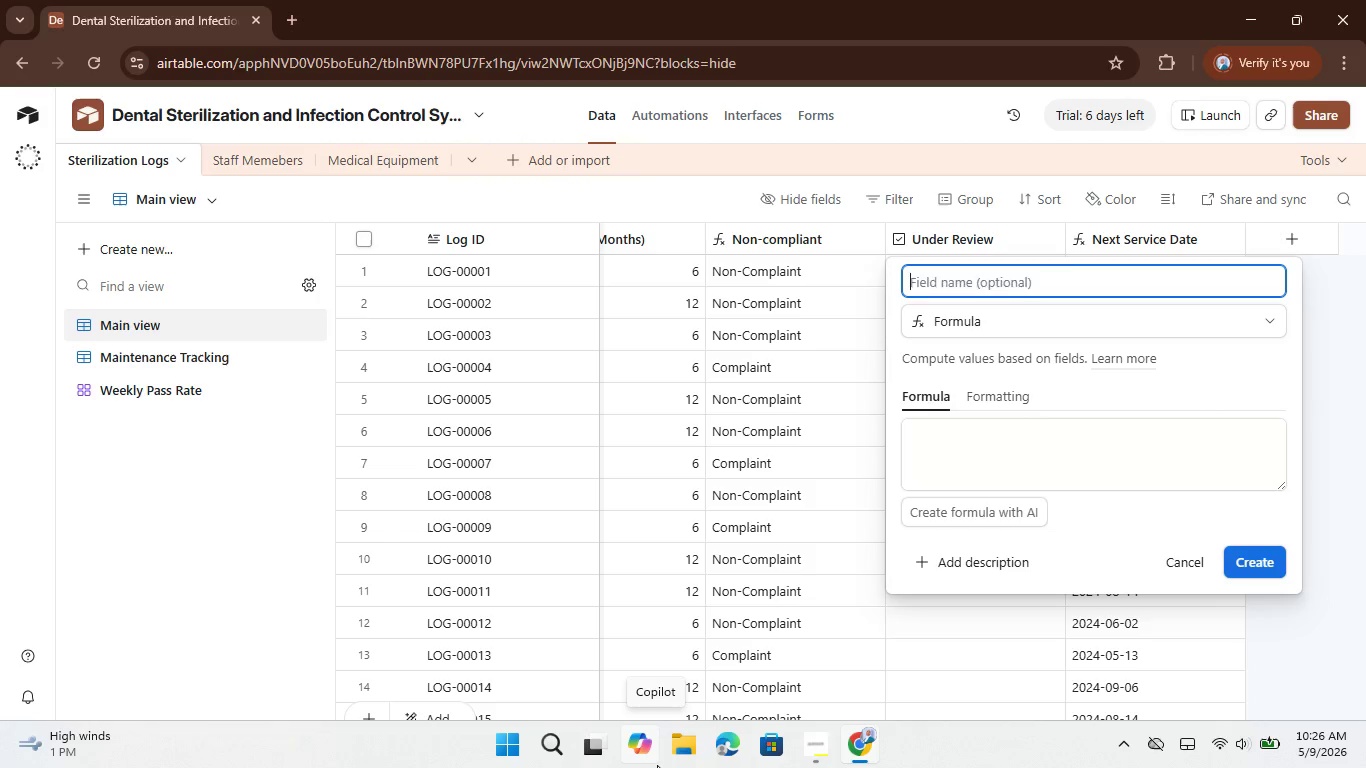 
key(Shift+P)
 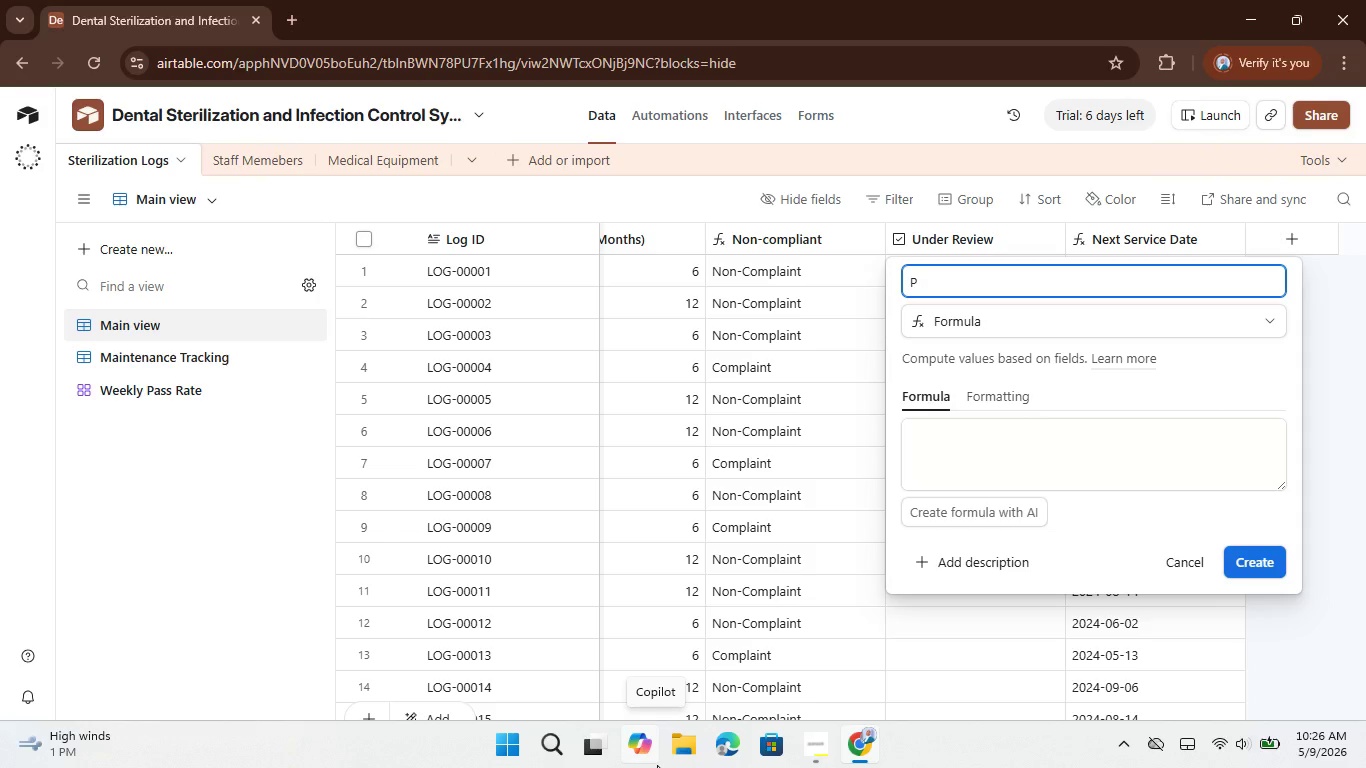 
type(ass/Fail)
 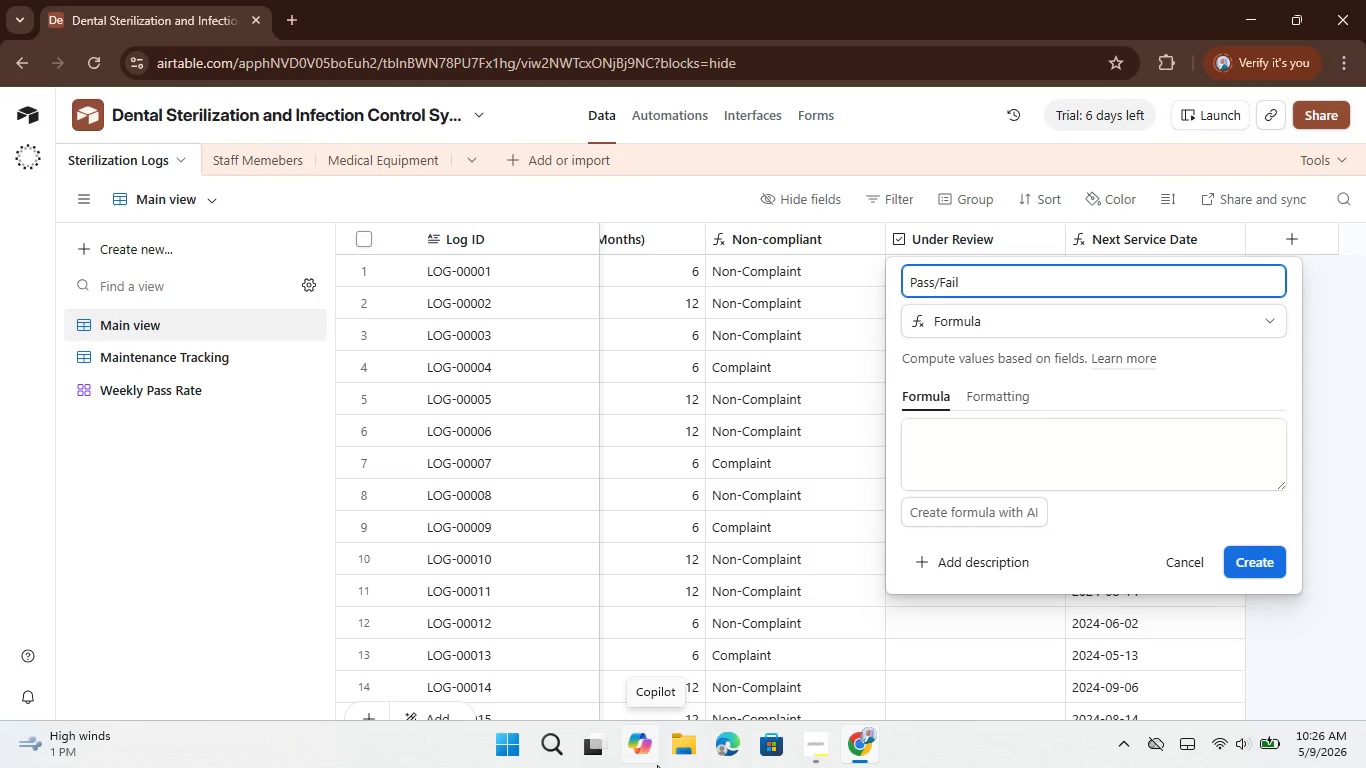 
wait(5.77)
 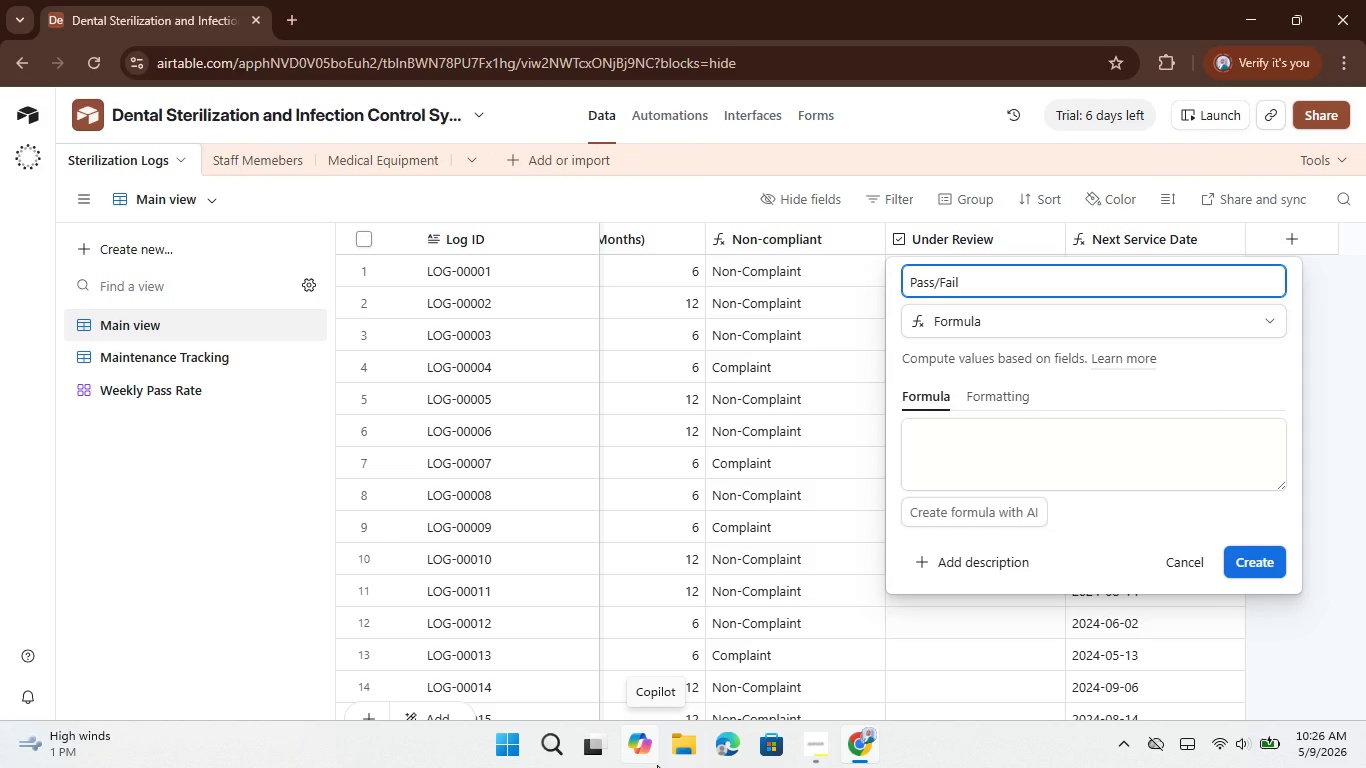 
left_click([1225, 438])
 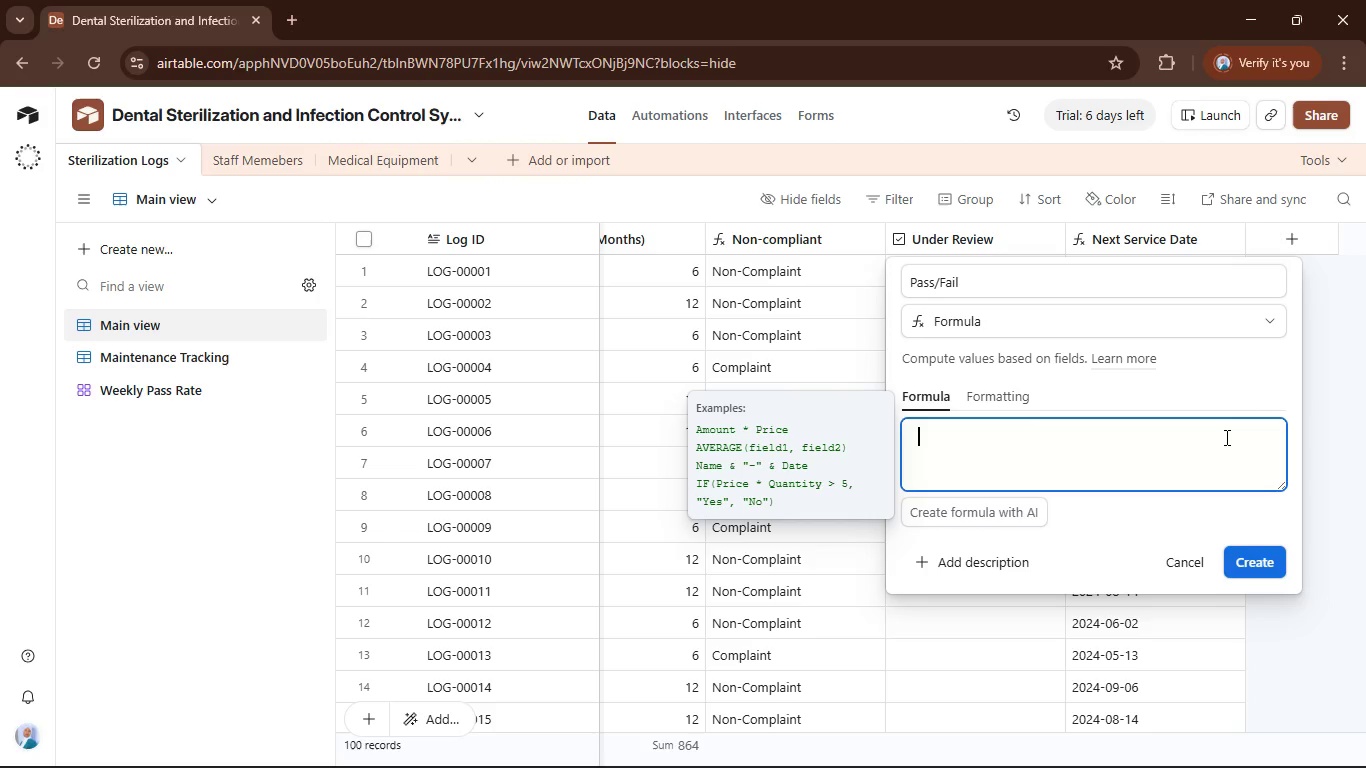 
type(=)
key(Backspace)
type(if())
 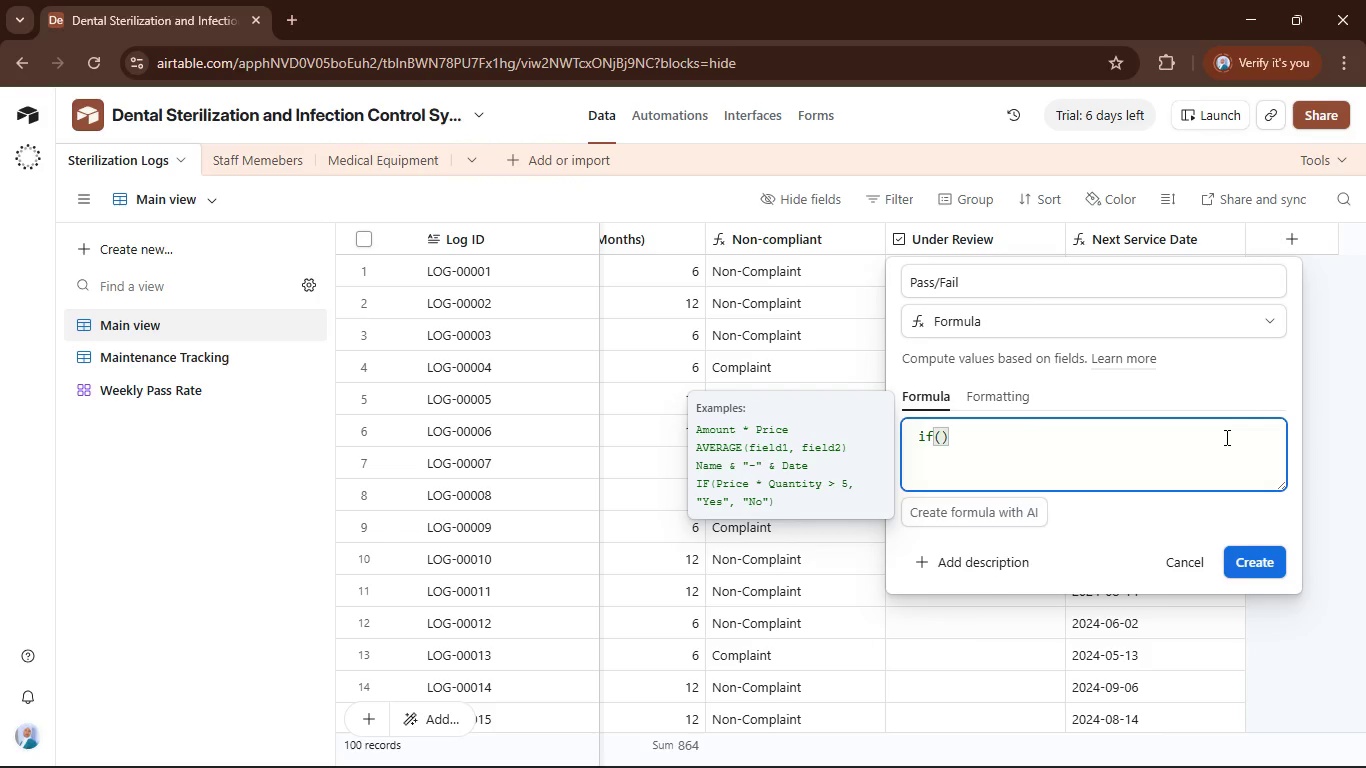 
key(ArrowLeft)
 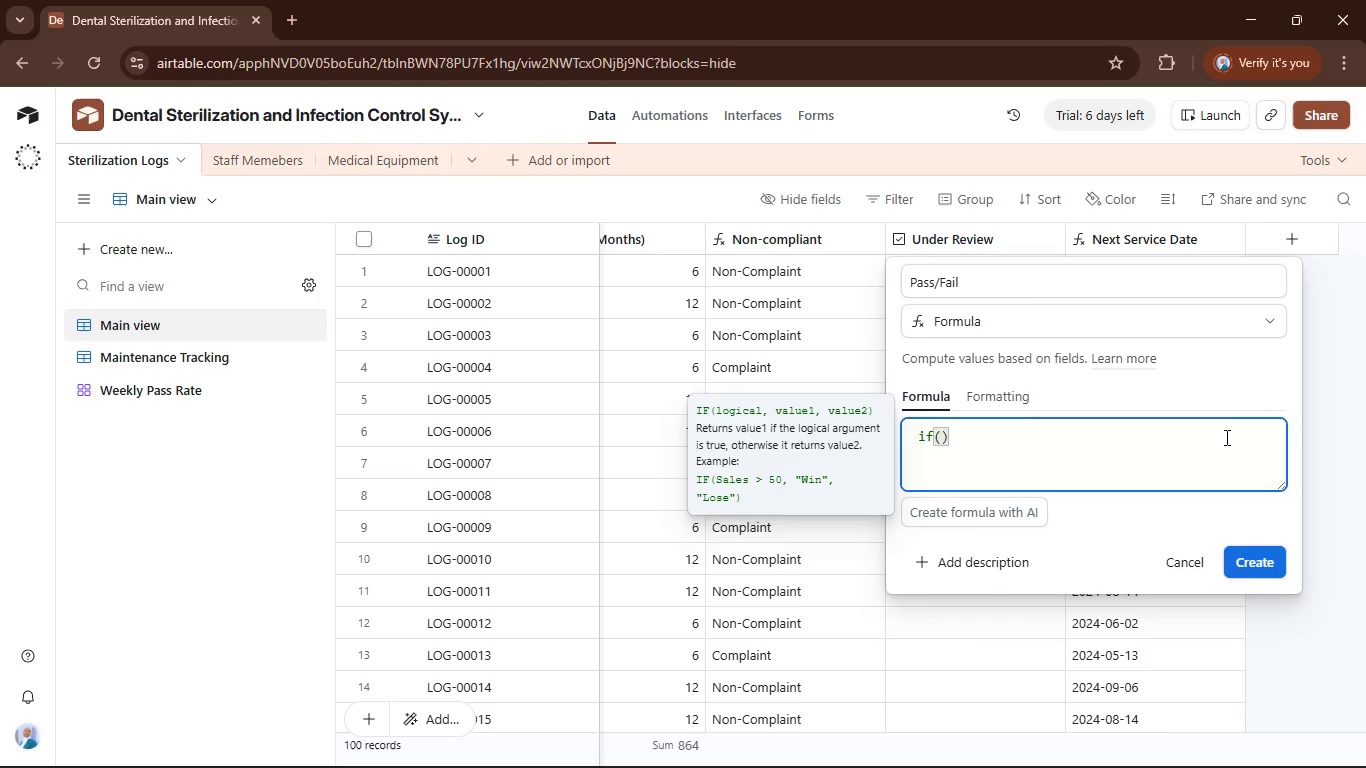 
type(no)
key(Tab)
 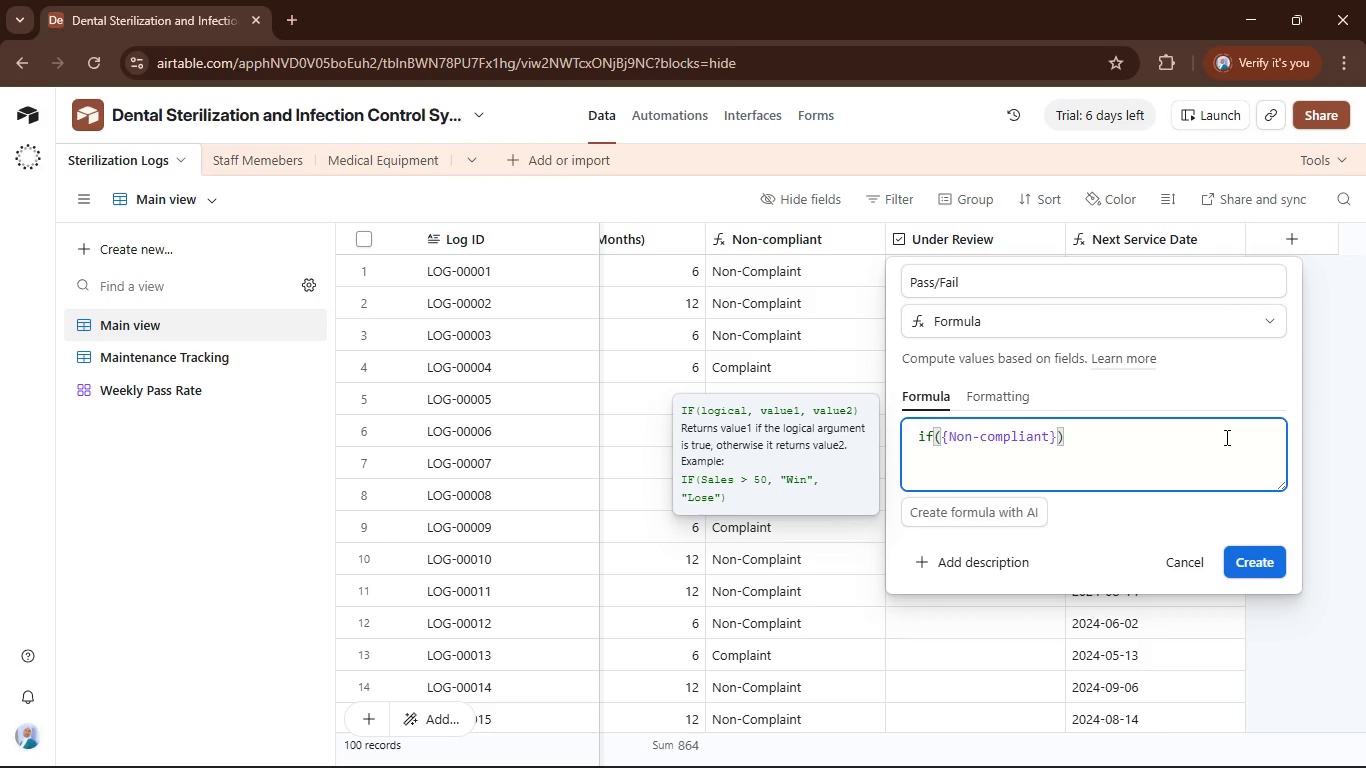 
wait(5.8)
 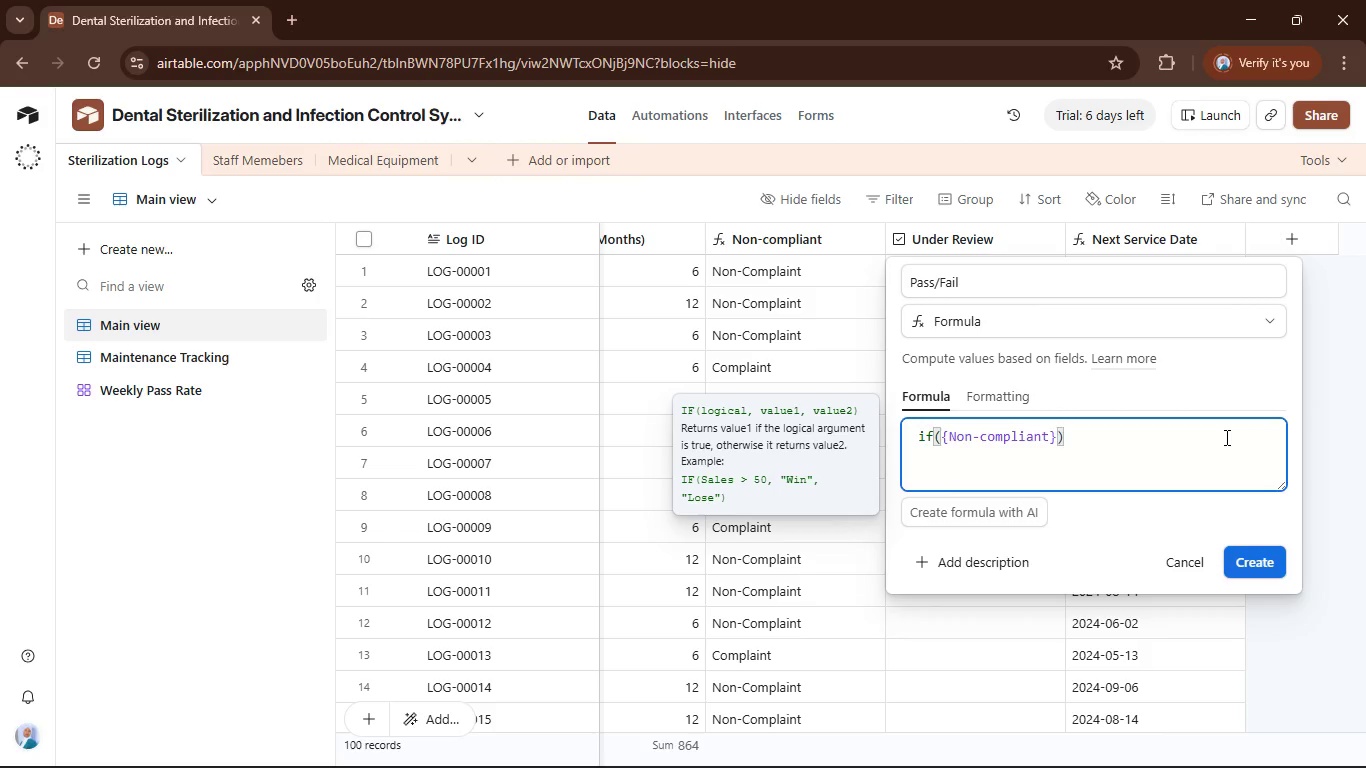 
key(Shift+1)
 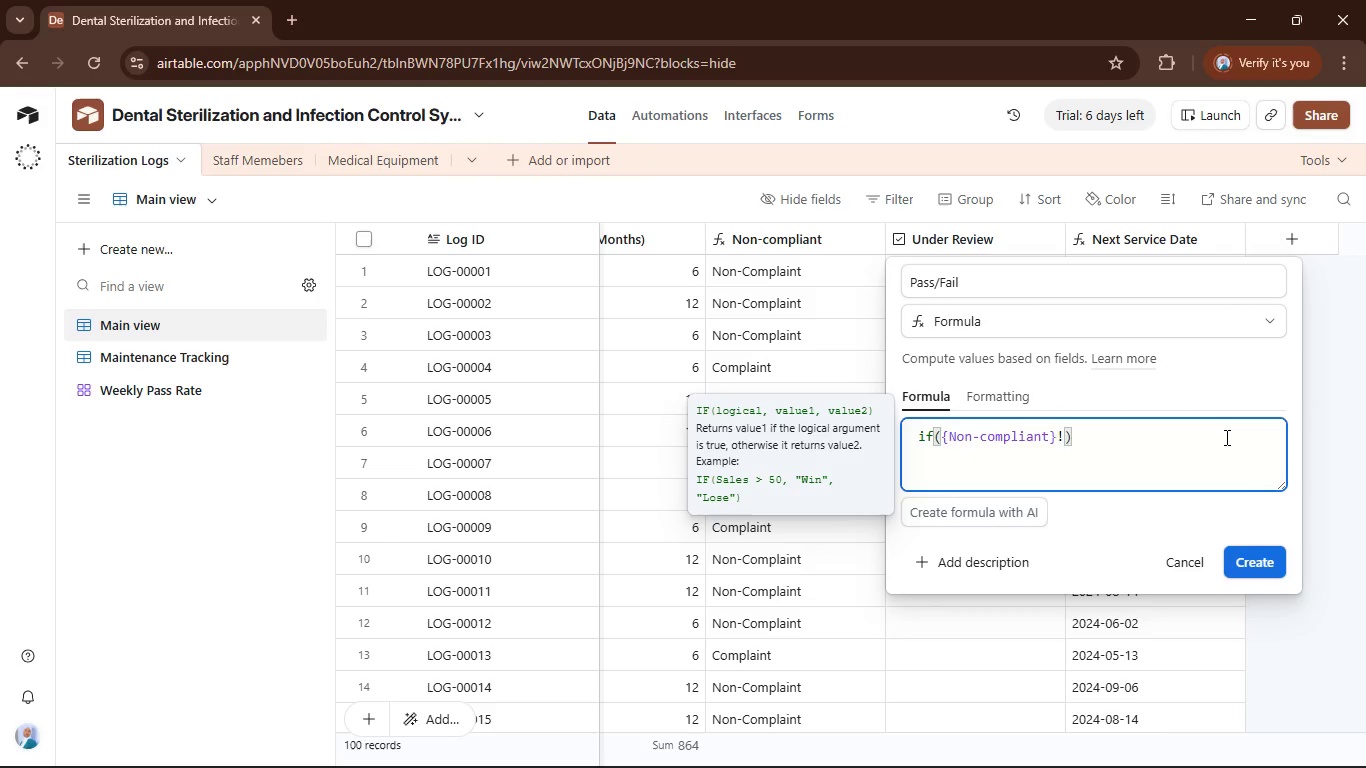 
key(Backspace)
 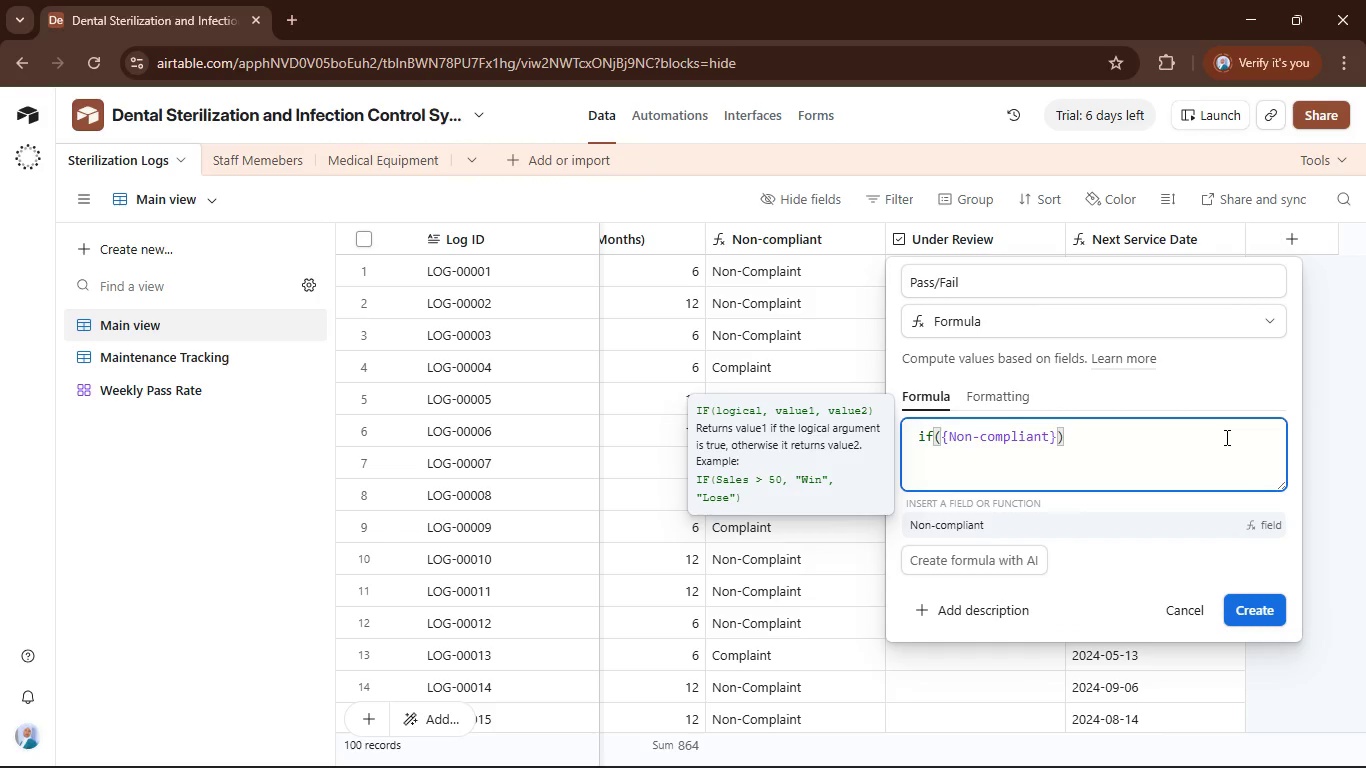 
key(Equal)
 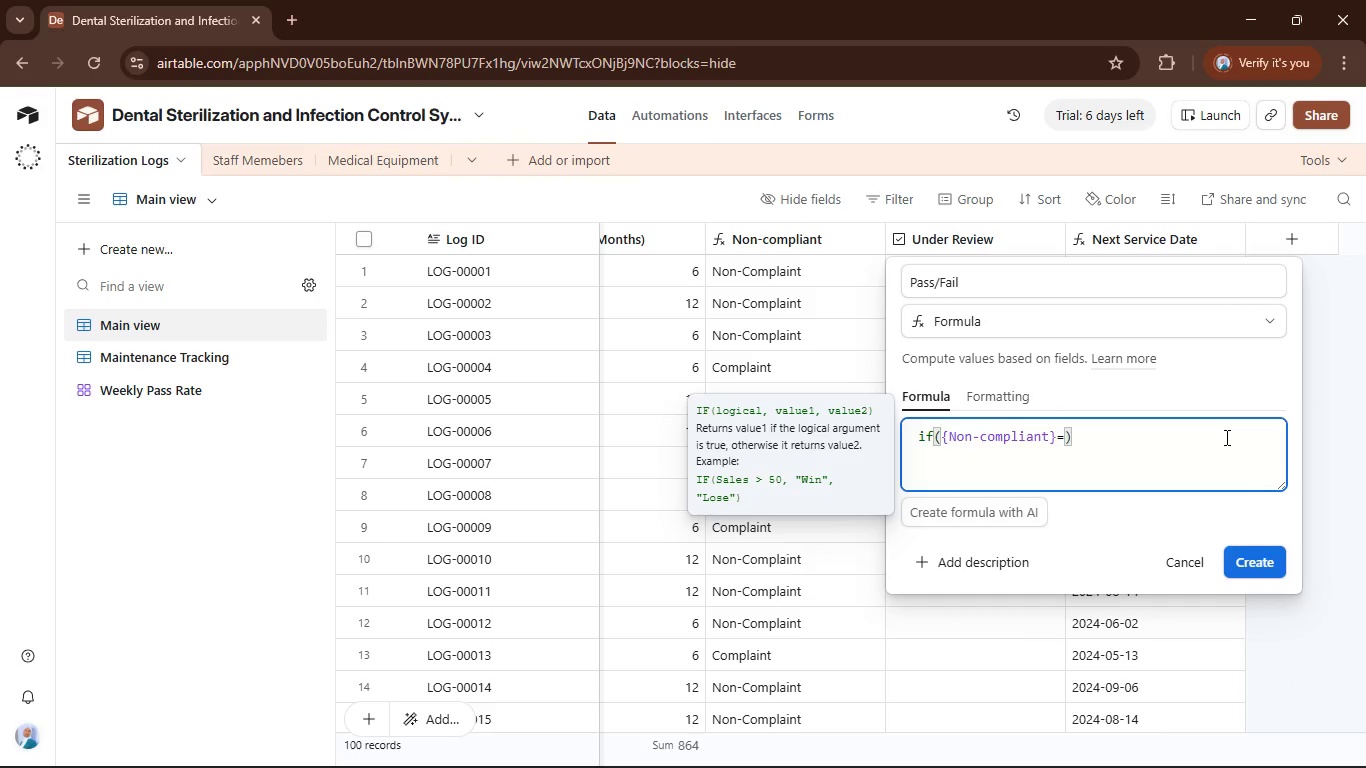 
key(Shift+Quote)
 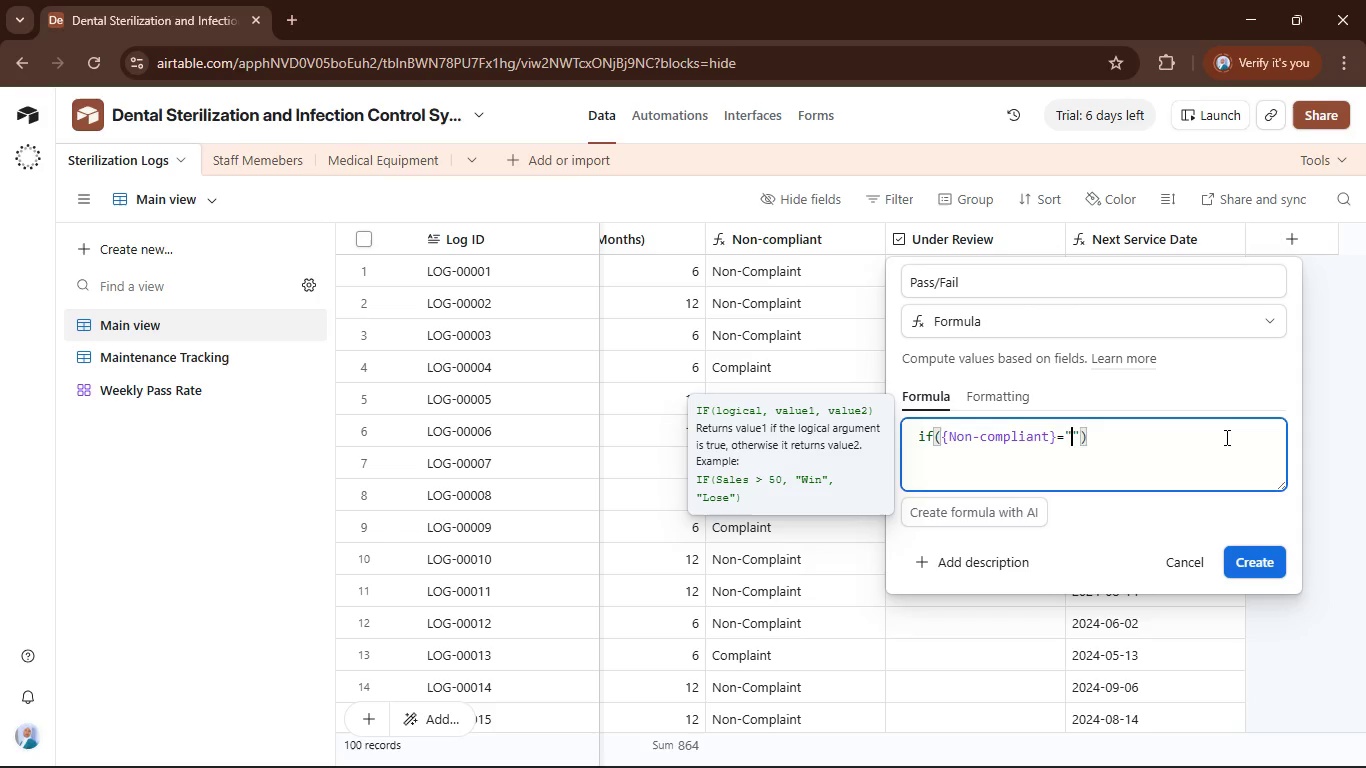 
key(Shift+Quote)
 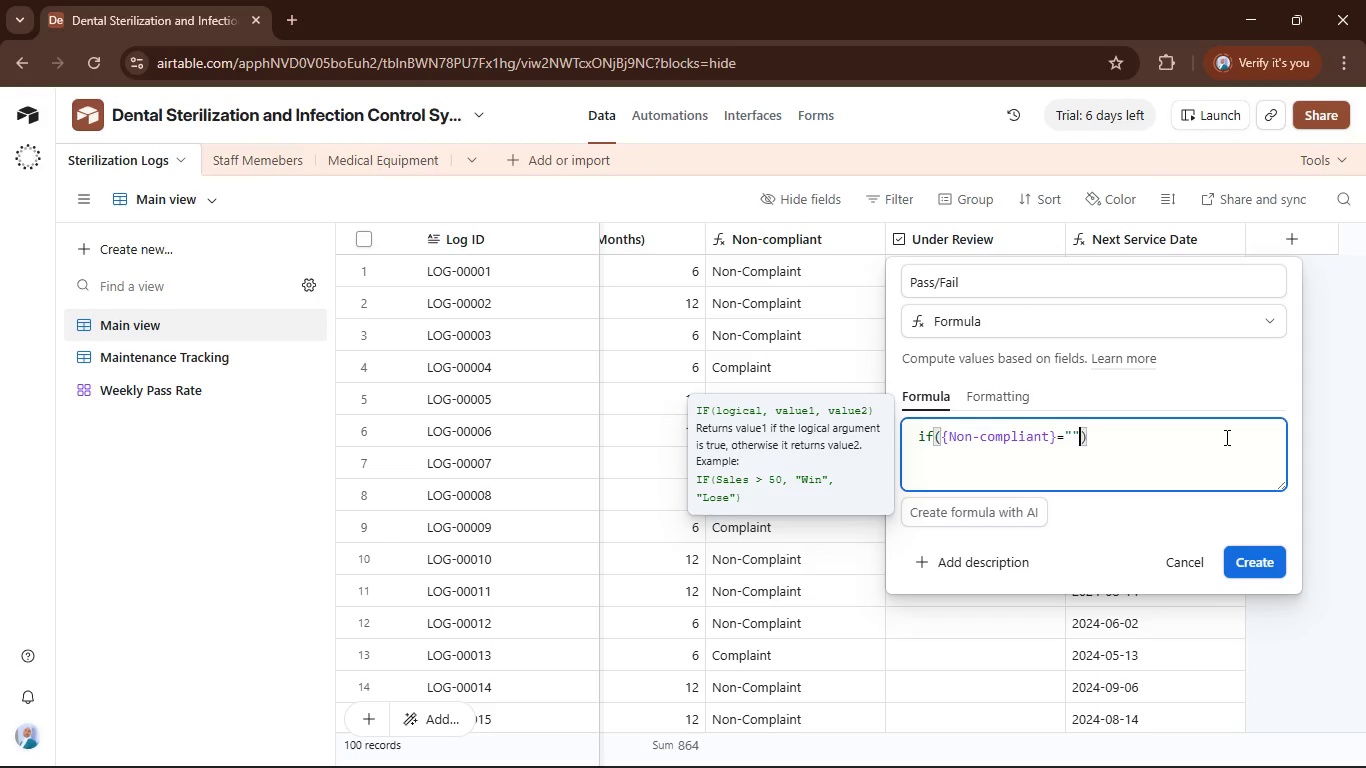 
key(ArrowLeft)
 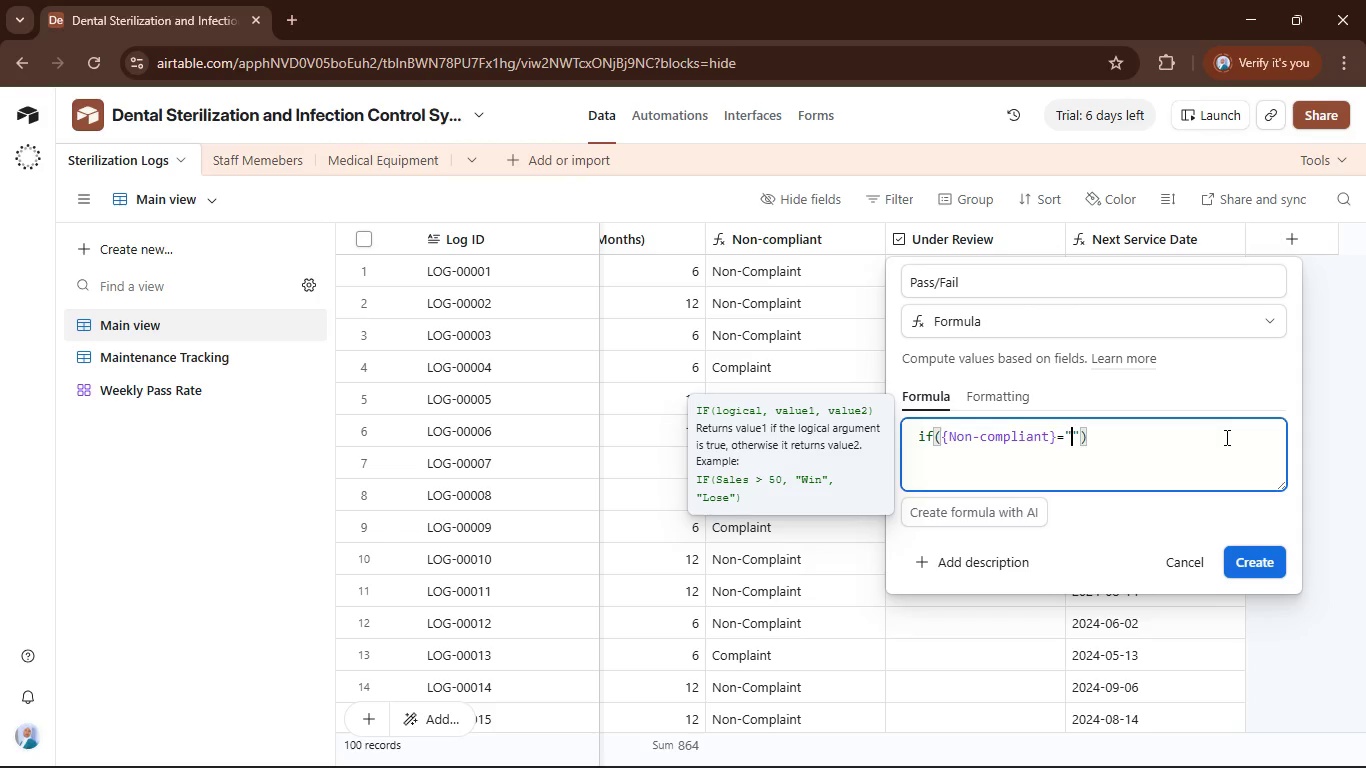 
type(Non-Vo)
key(Backspace)
key(Backspace)
type(Complaint)
key(Backspace)
key(Backspace)
key(Backspace)
key(Backspace)
type(iant)
 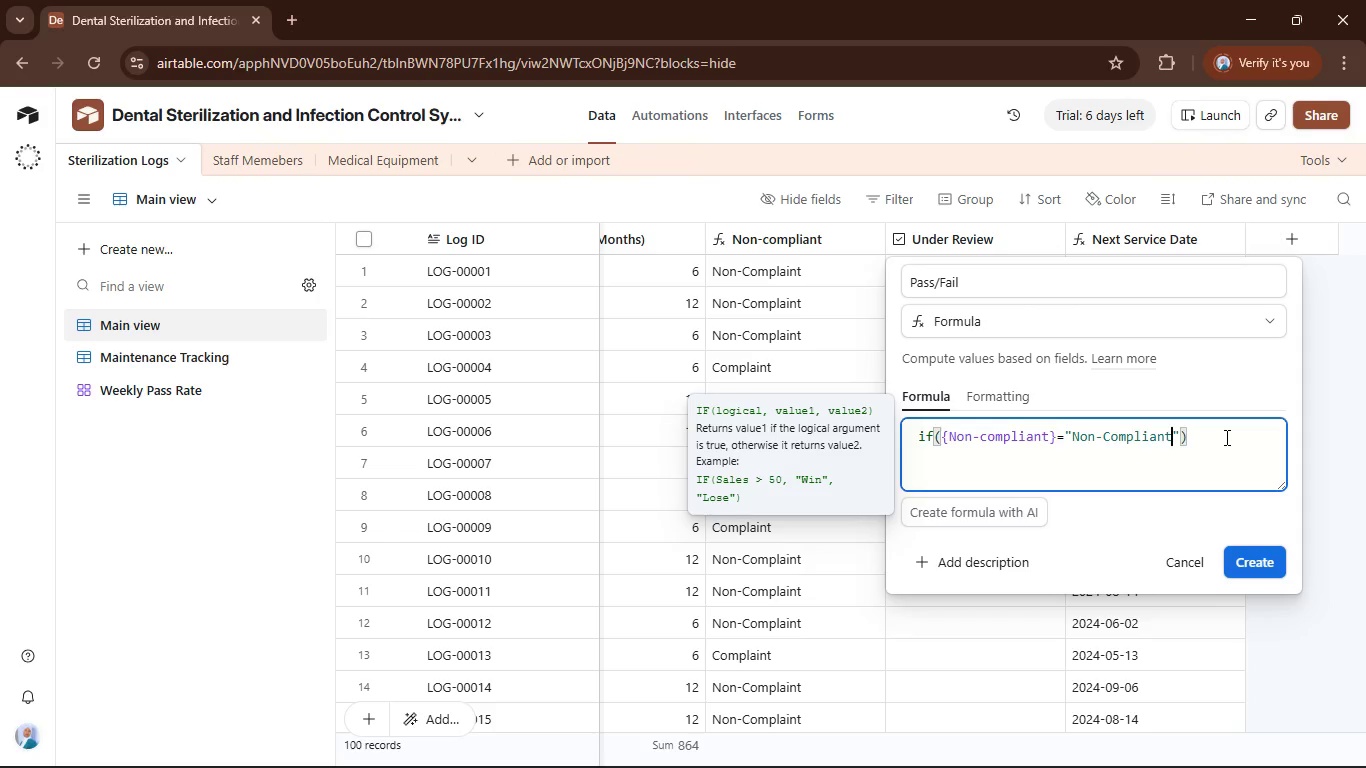 
key(ArrowRight)
 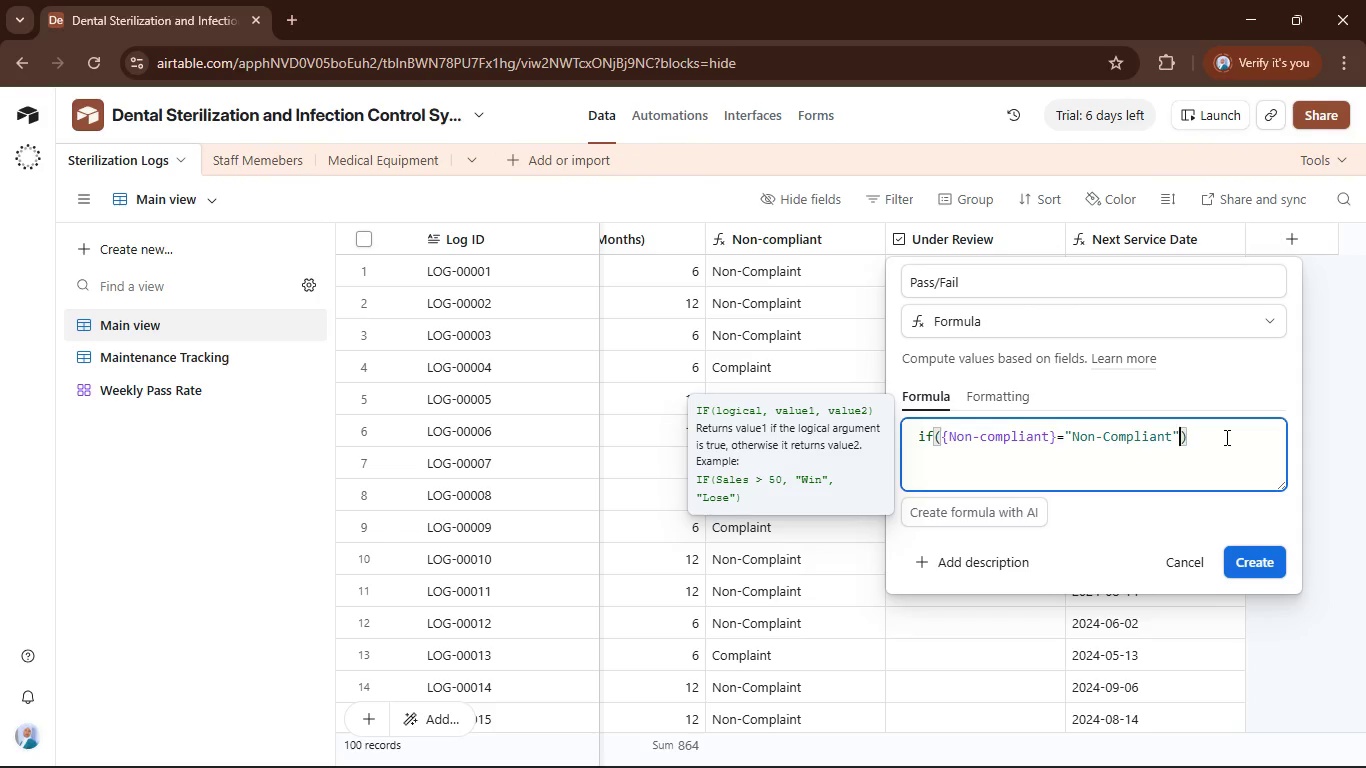 
type(,bilo)
key(Backspace)
key(Backspace)
key(Backspace)
key(Backspace)
type(b)
key(Tab)
 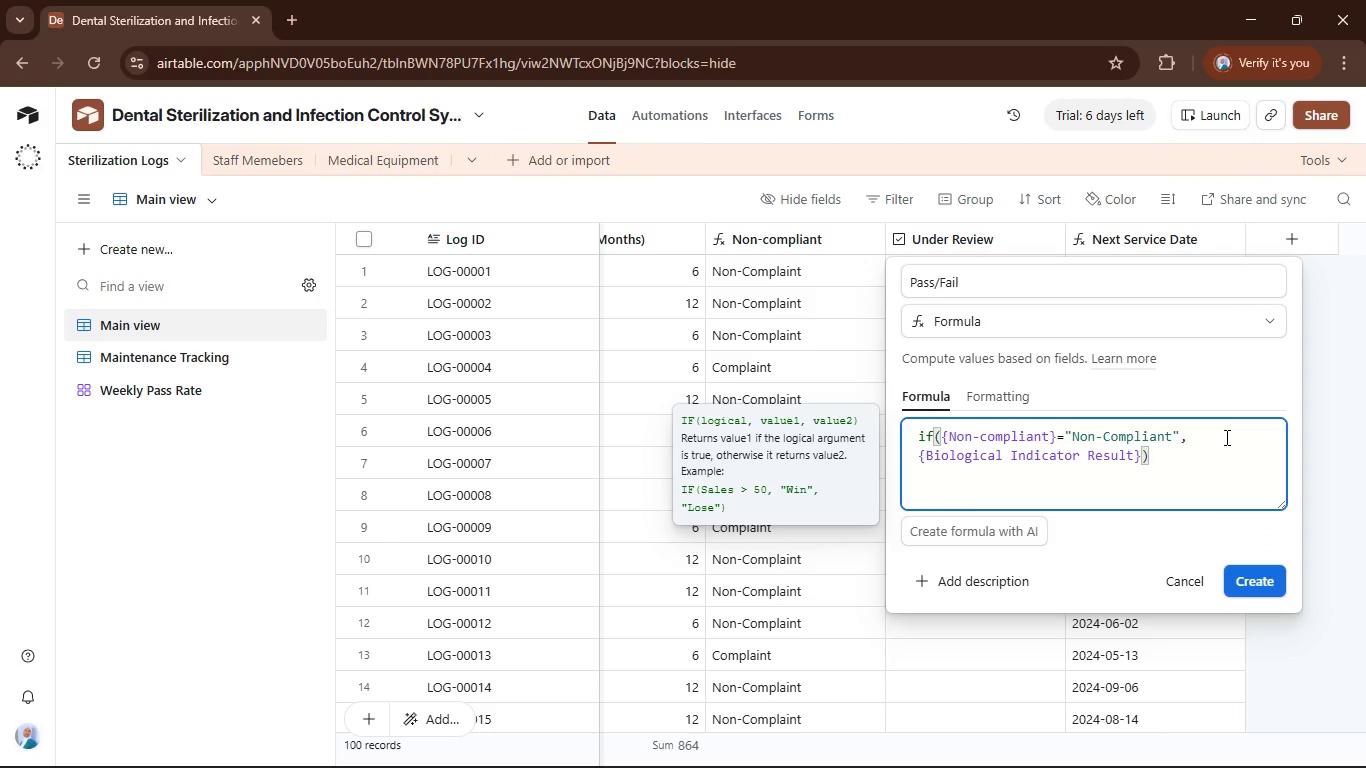 
key(Equal)
 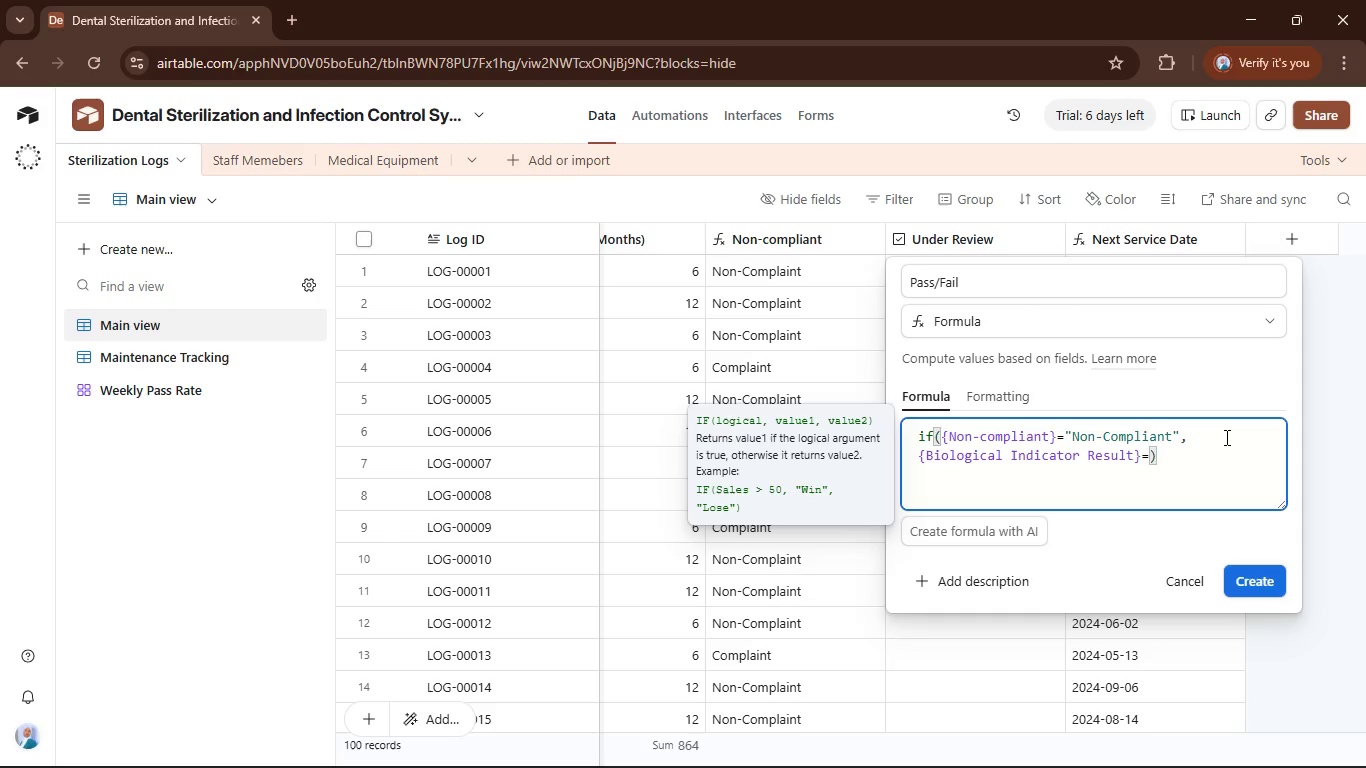 
key(Shift+Quote)
 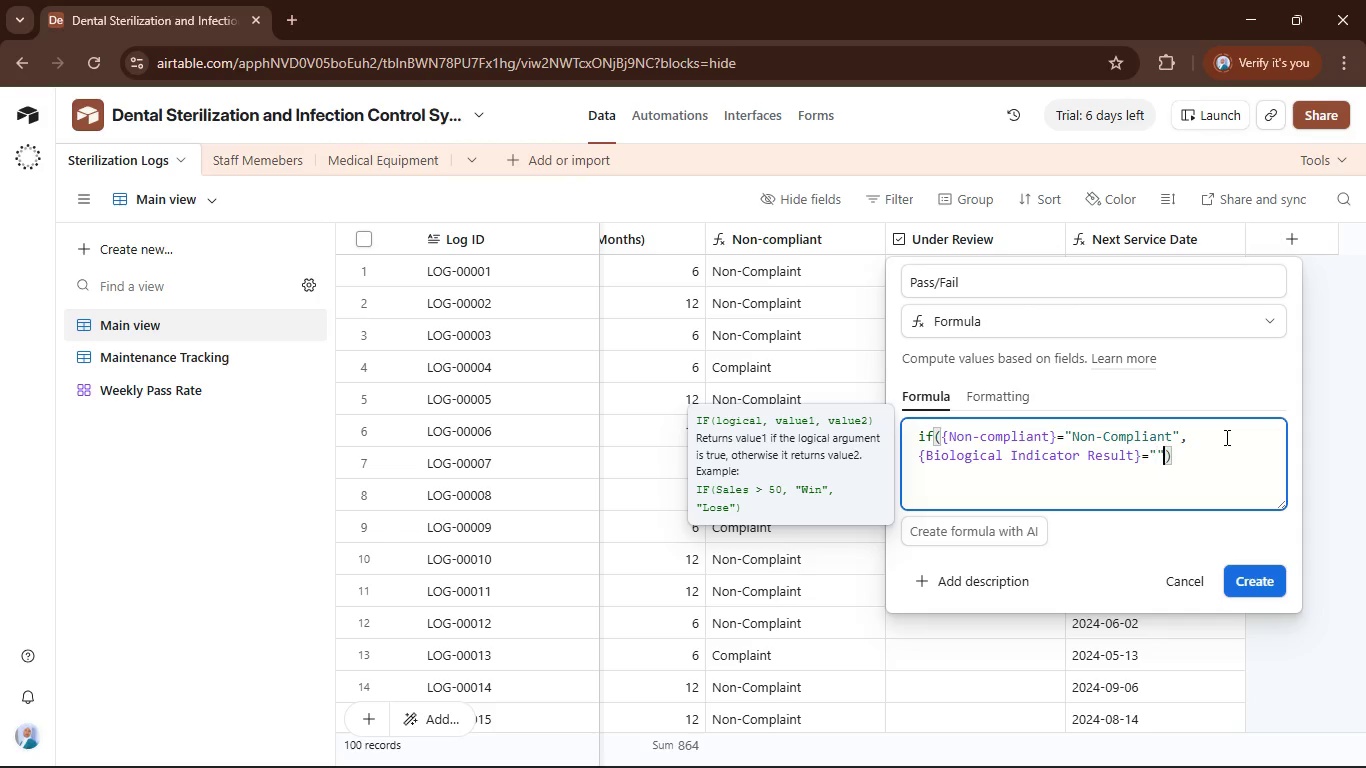 
key(Shift+Quote)
 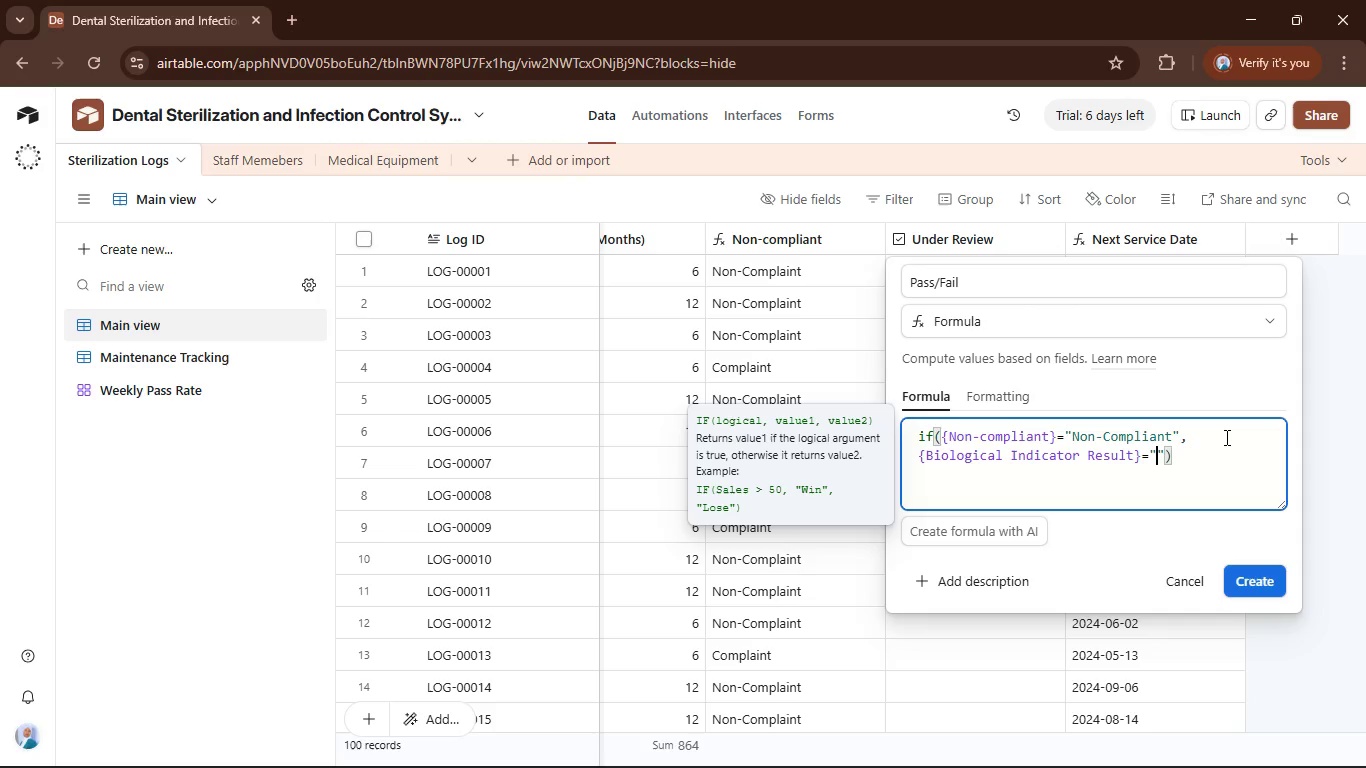 
key(ArrowLeft)
 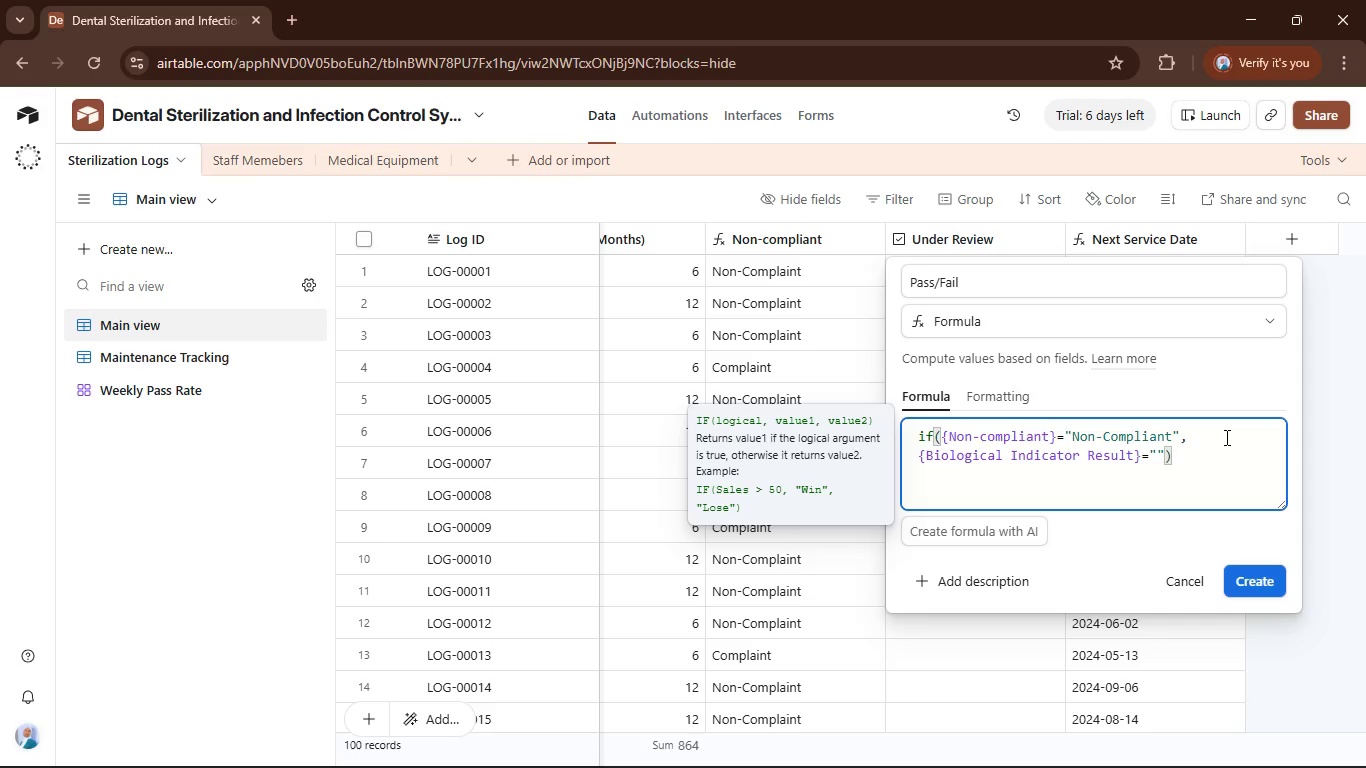 
type(Negative)
 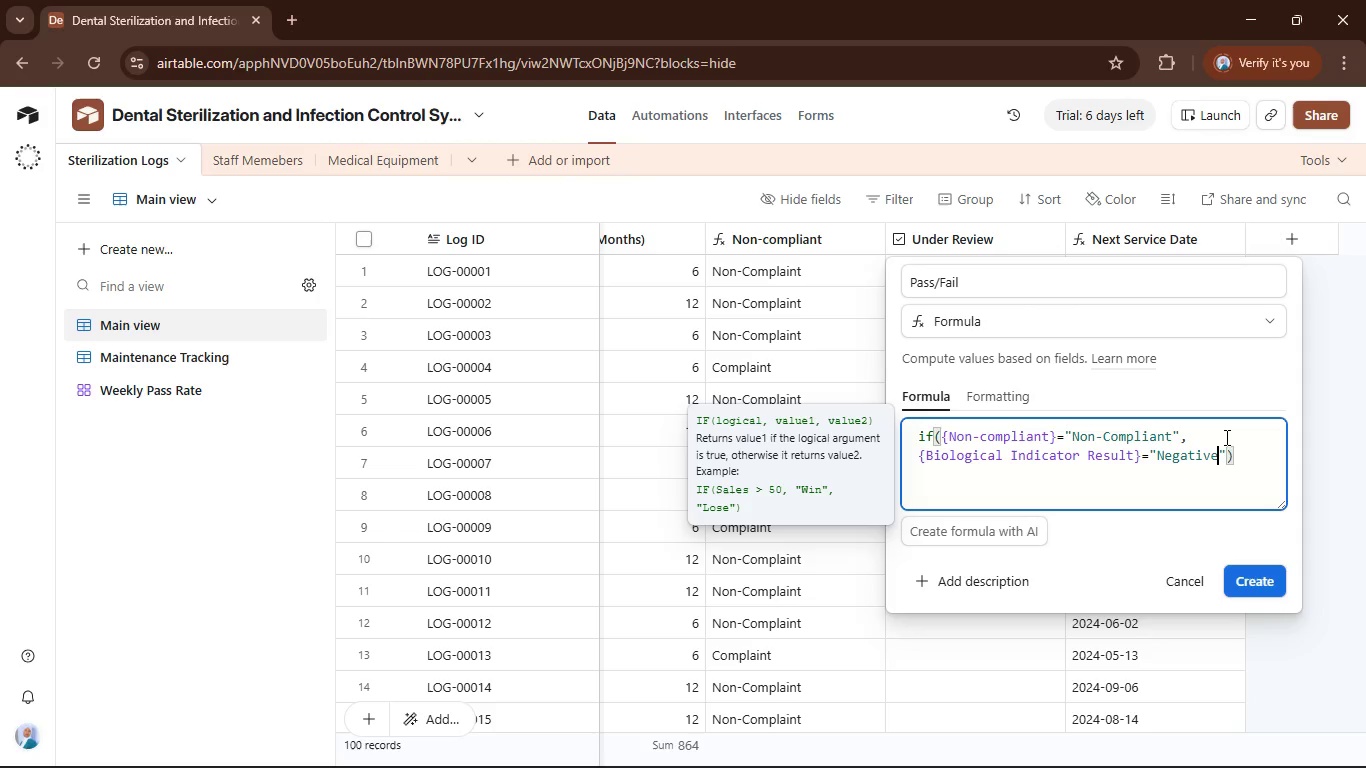 
wait(5.28)
 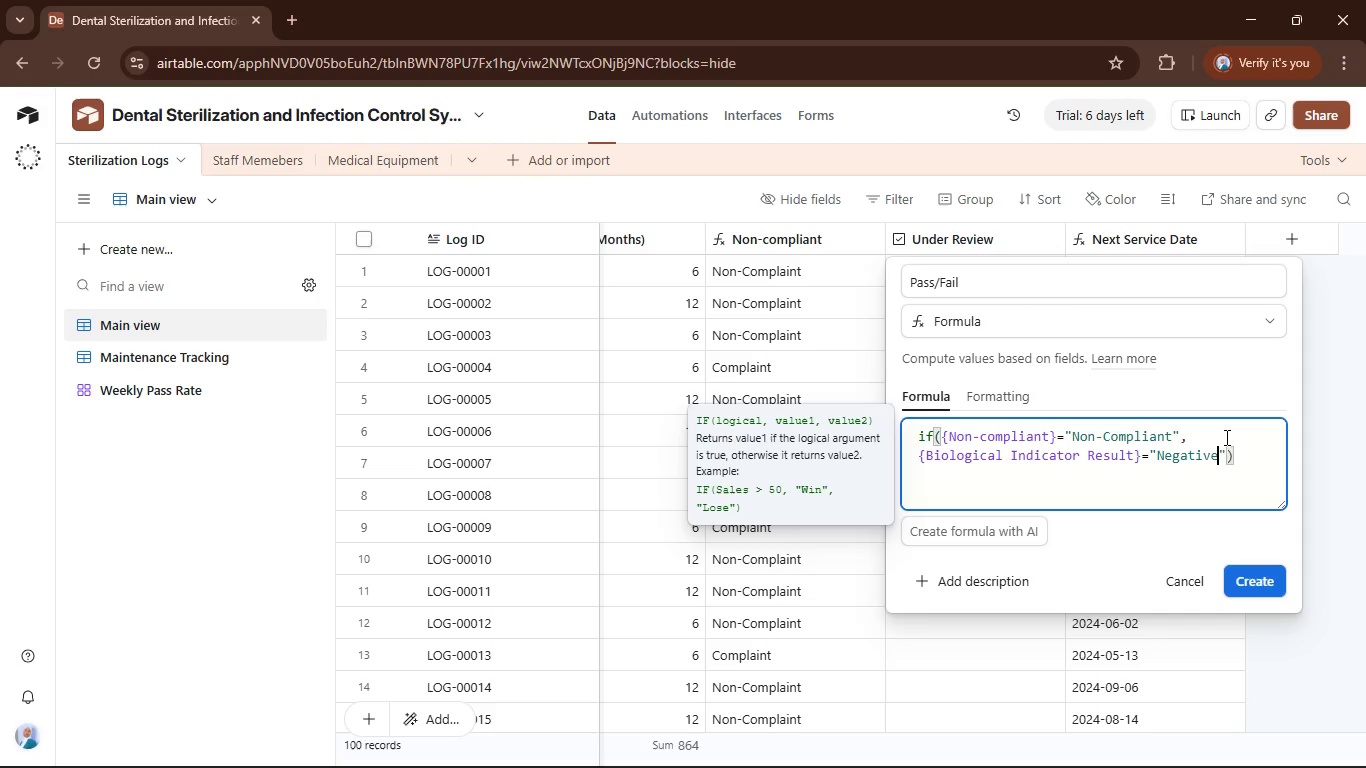 
key(Numpad0)
 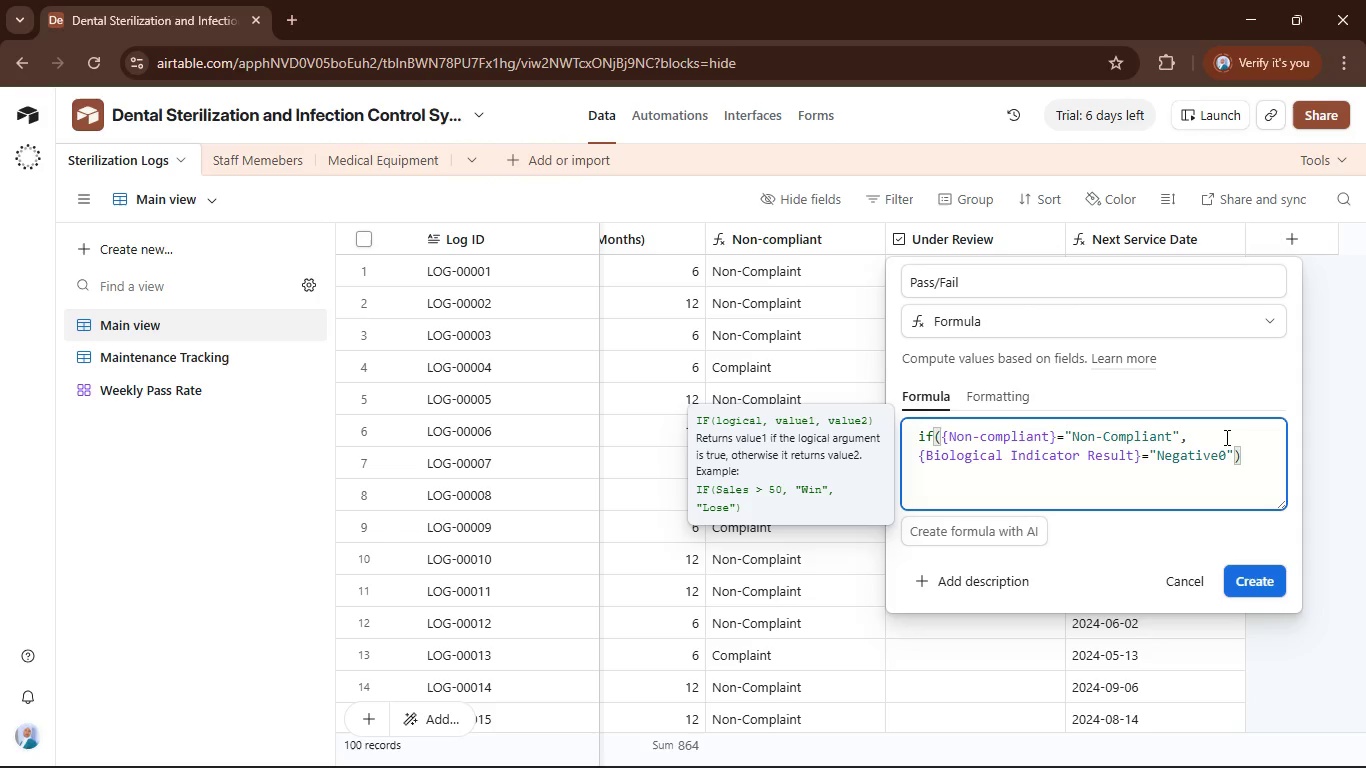 
key(Backspace)
 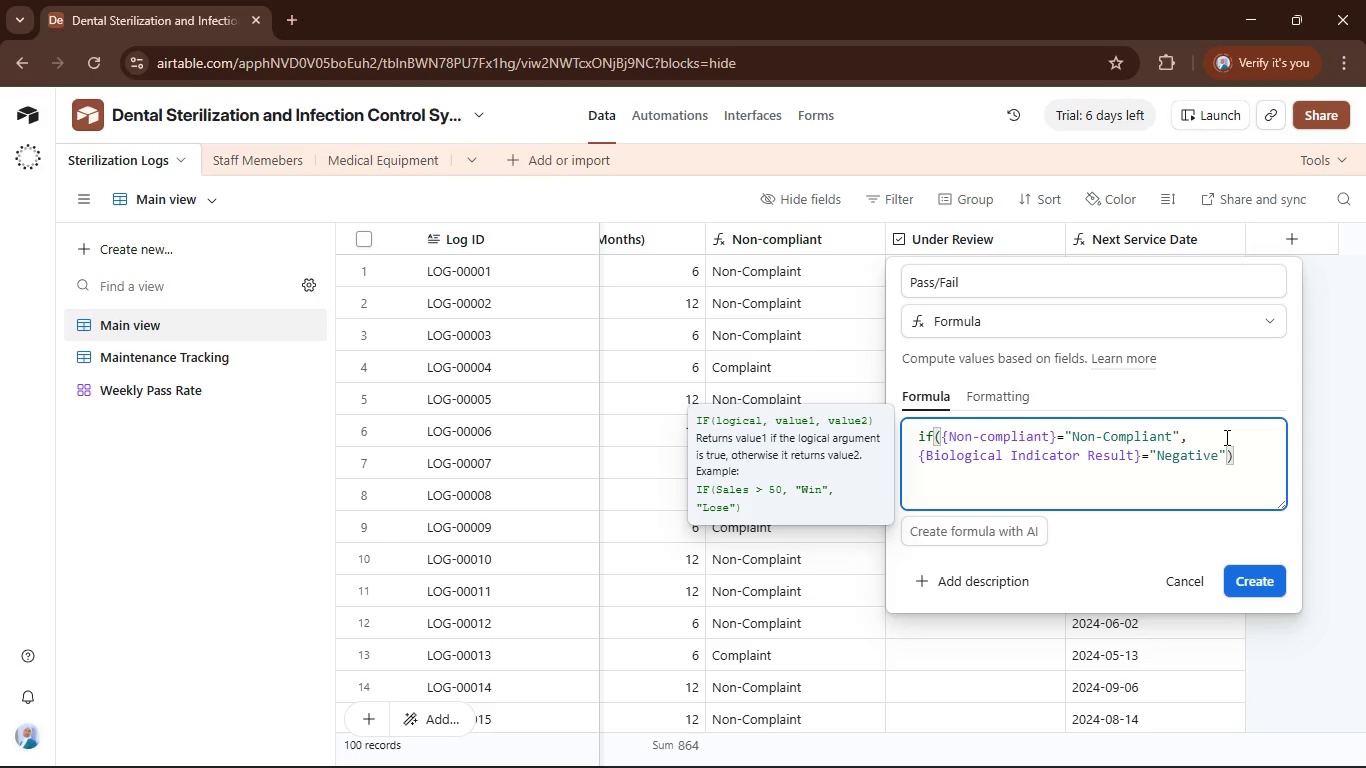 
key(ArrowRight)
 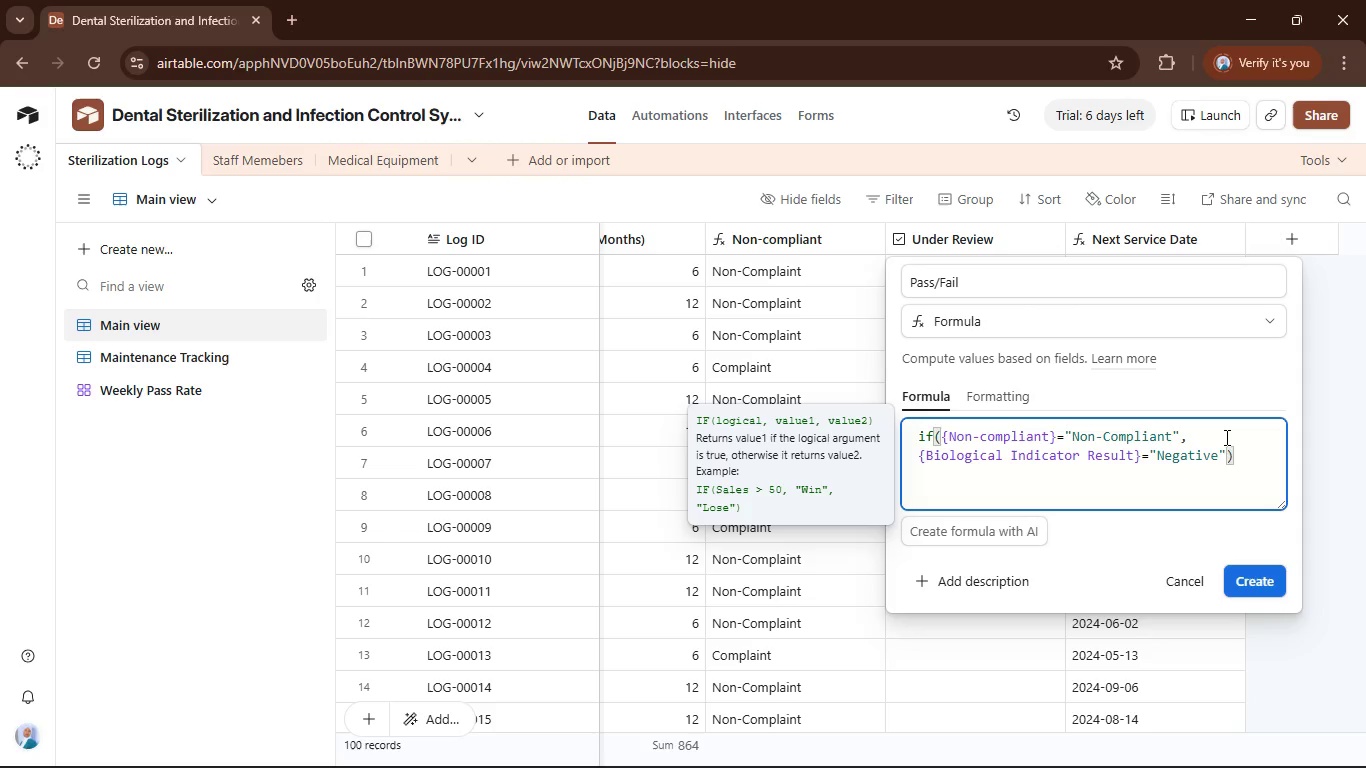 
type(,Not(und)
key(Tab)
 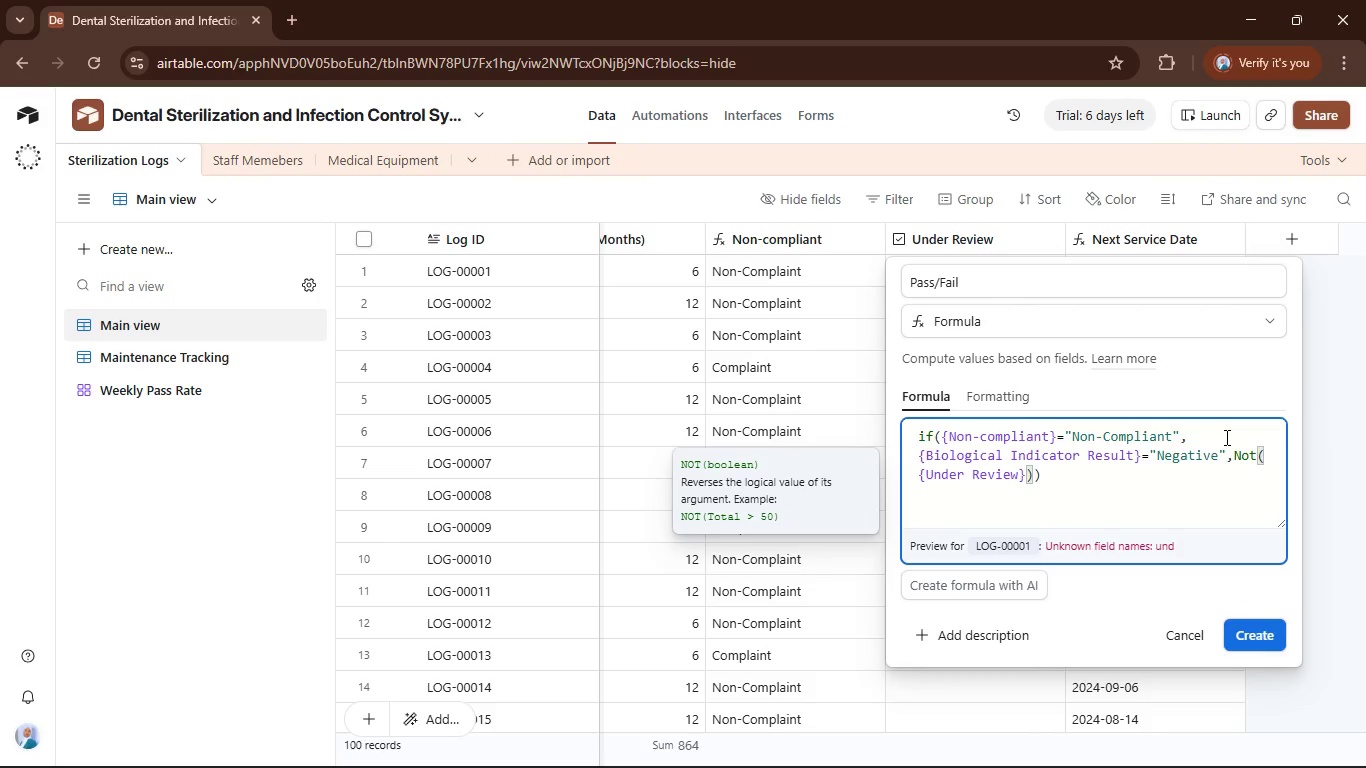 
key(ArrowRight)
 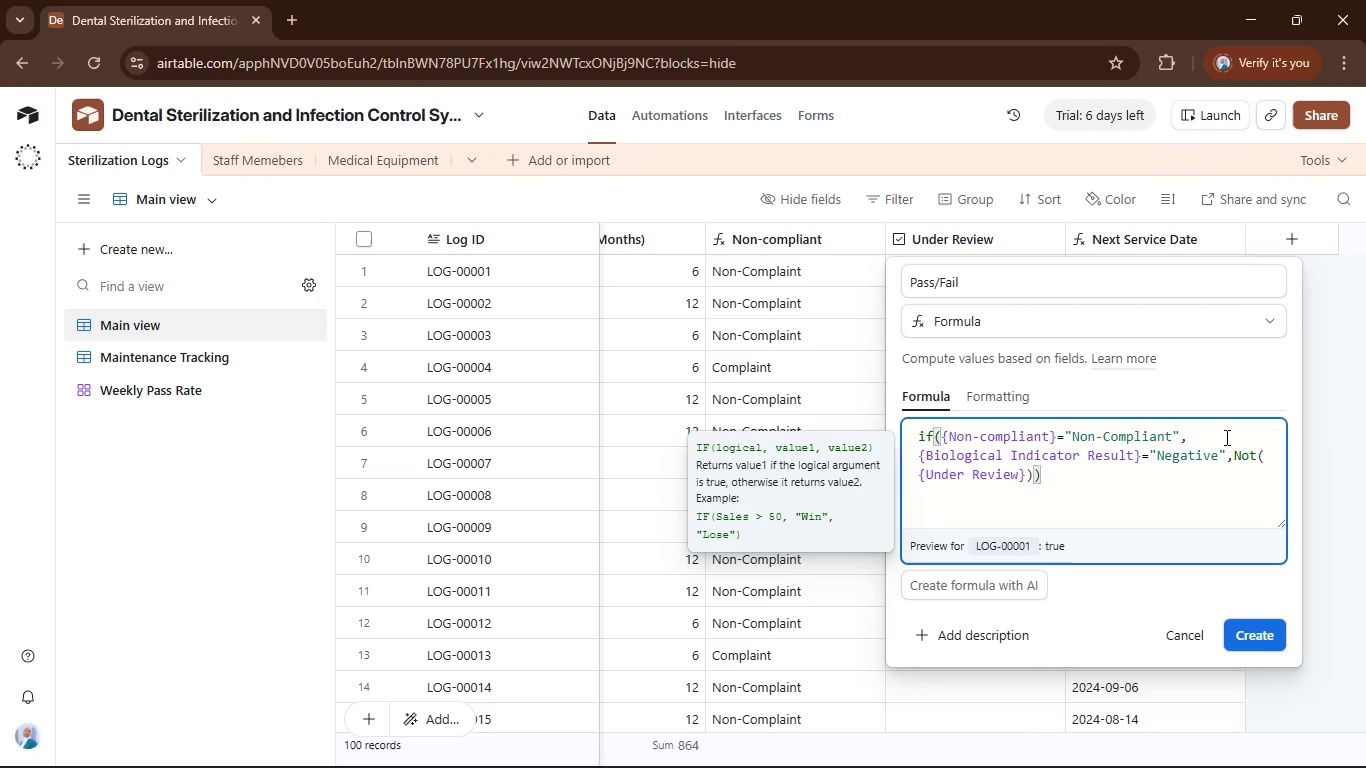 
key(ArrowLeft)
 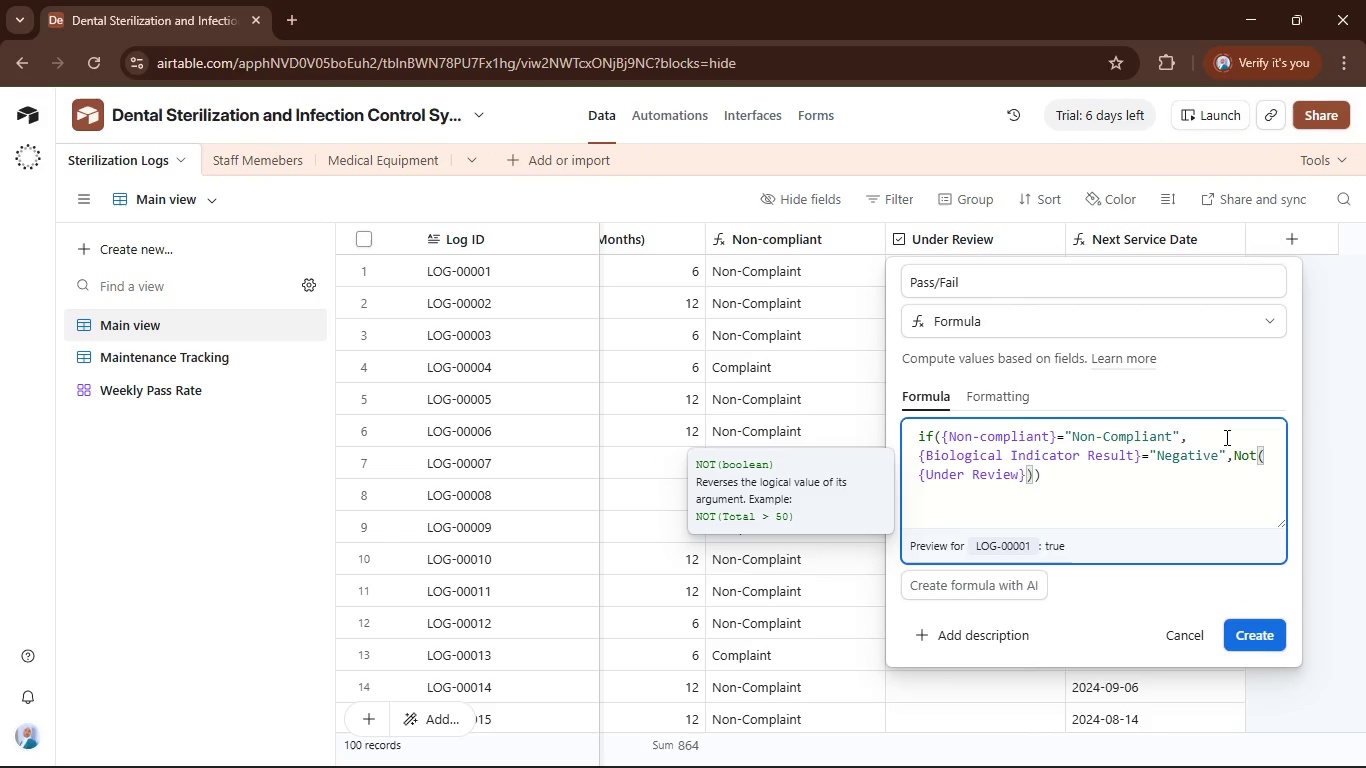 
key(Shift+0)
 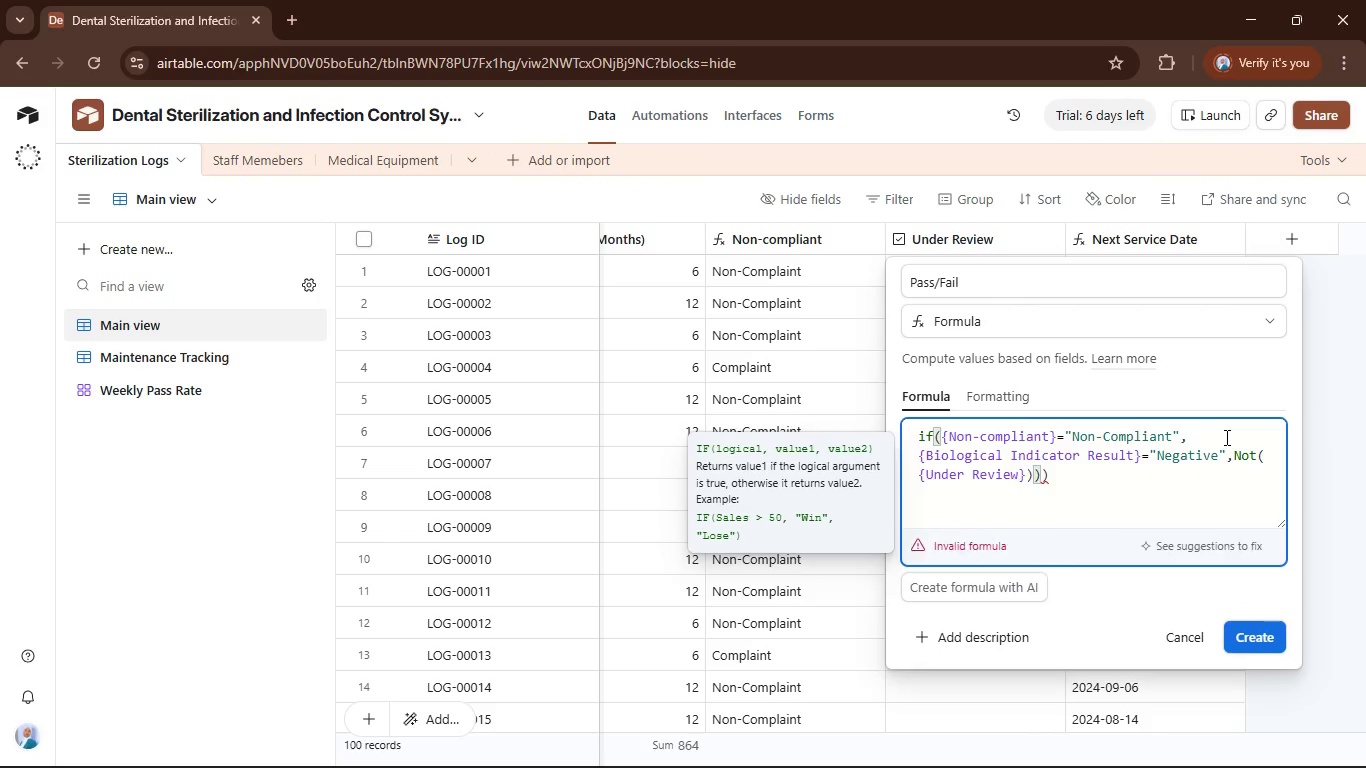 
hold_key(key=ShiftRight, duration=1.64)
 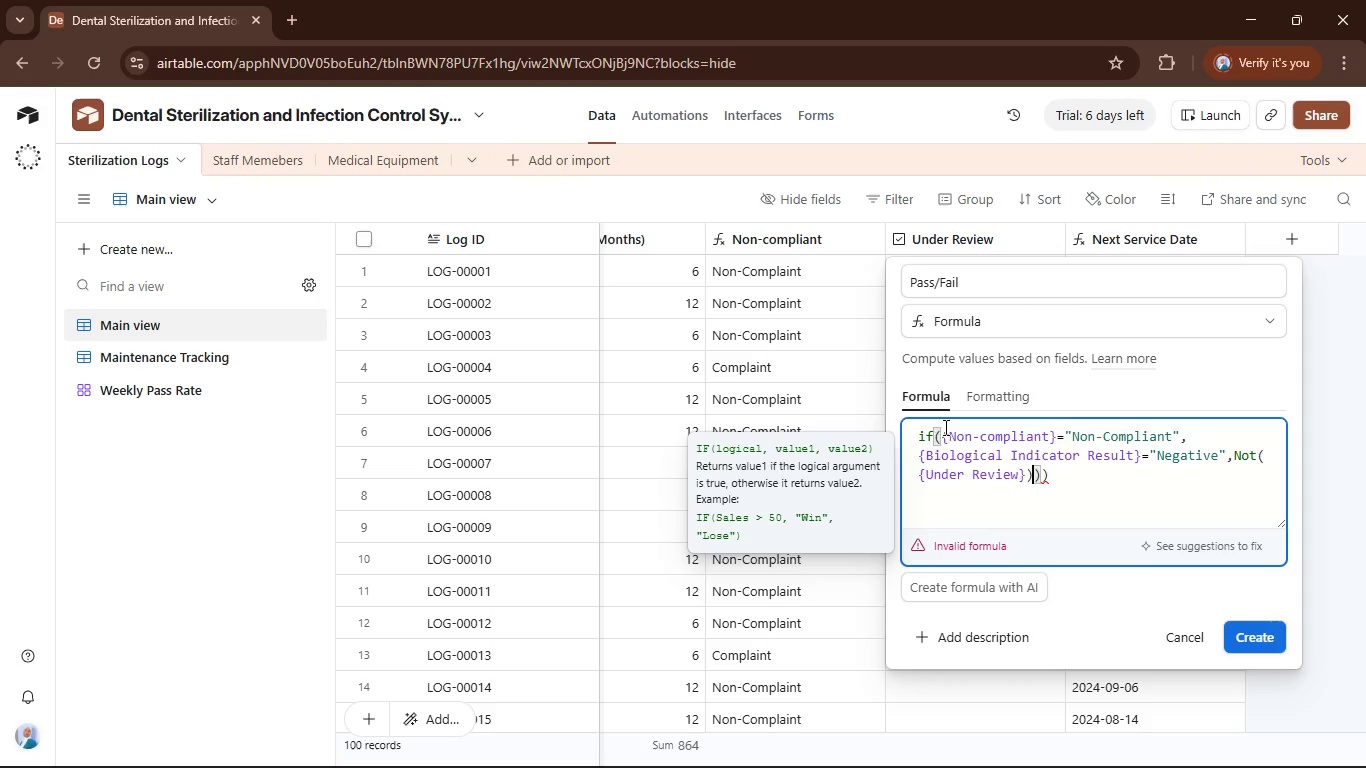 
left_click([942, 435])
 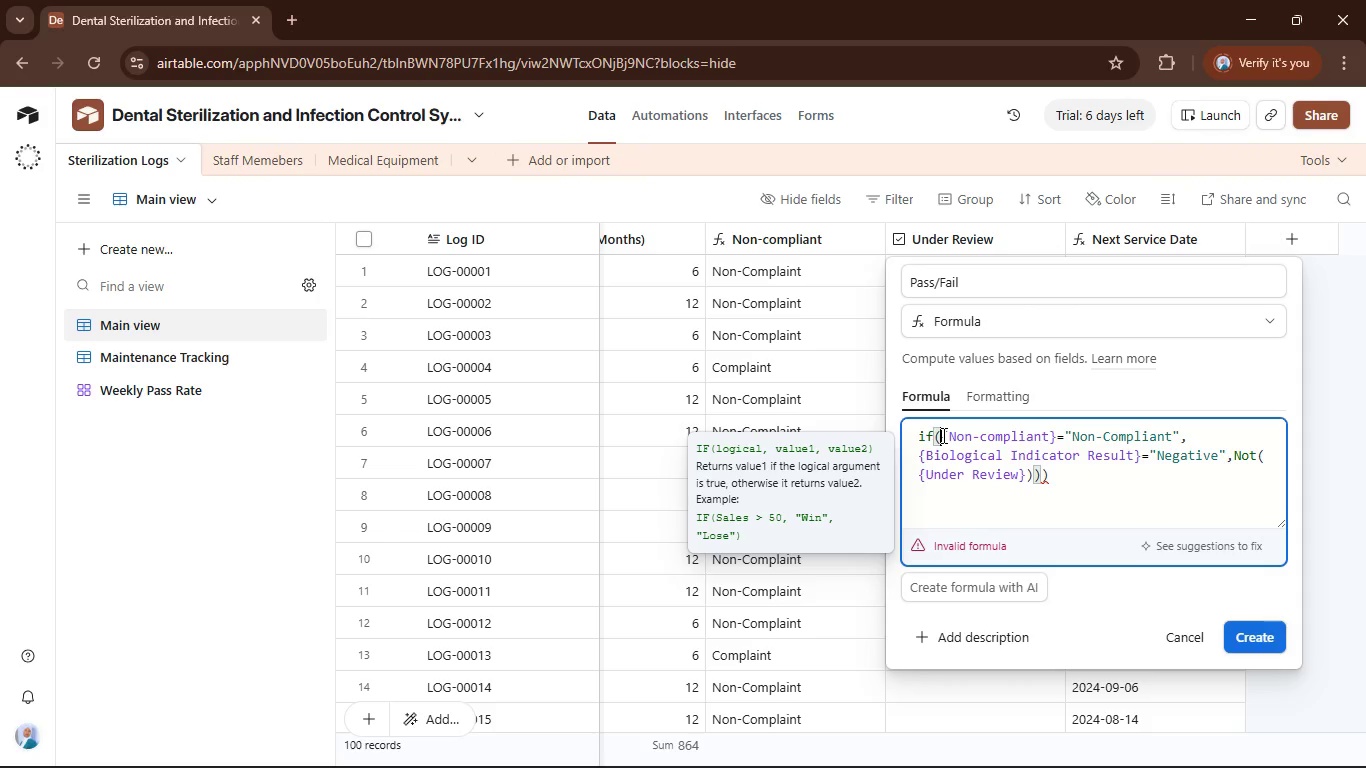 
type(AND()
 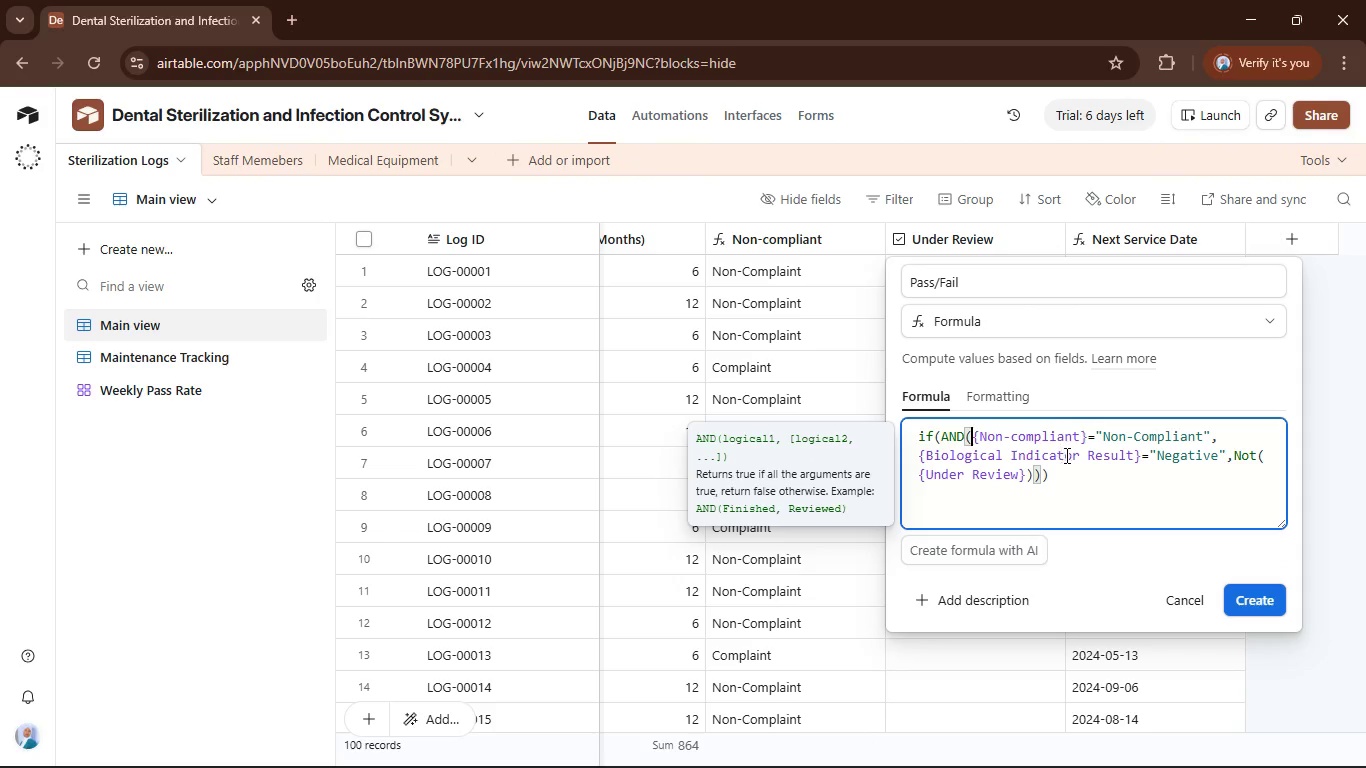 
left_click([1070, 470])
 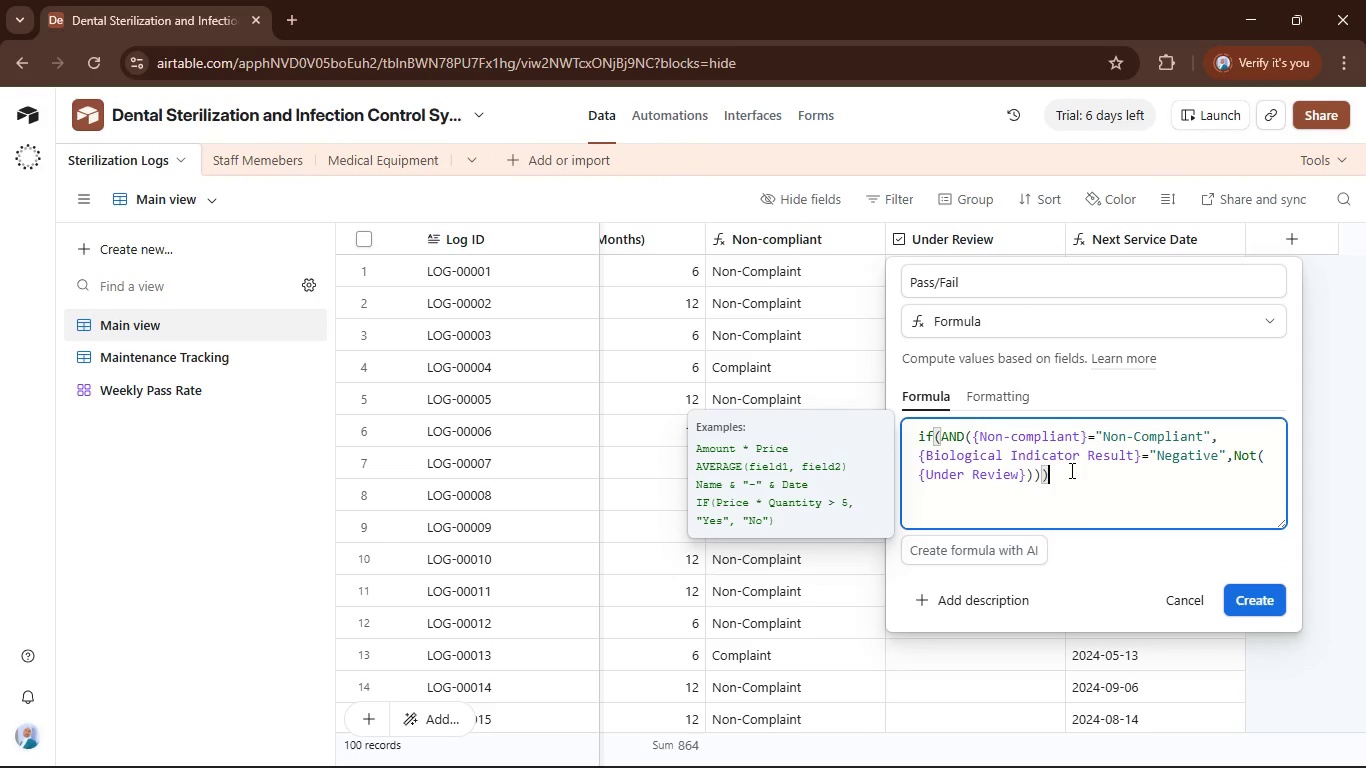 
key(ArrowLeft)
 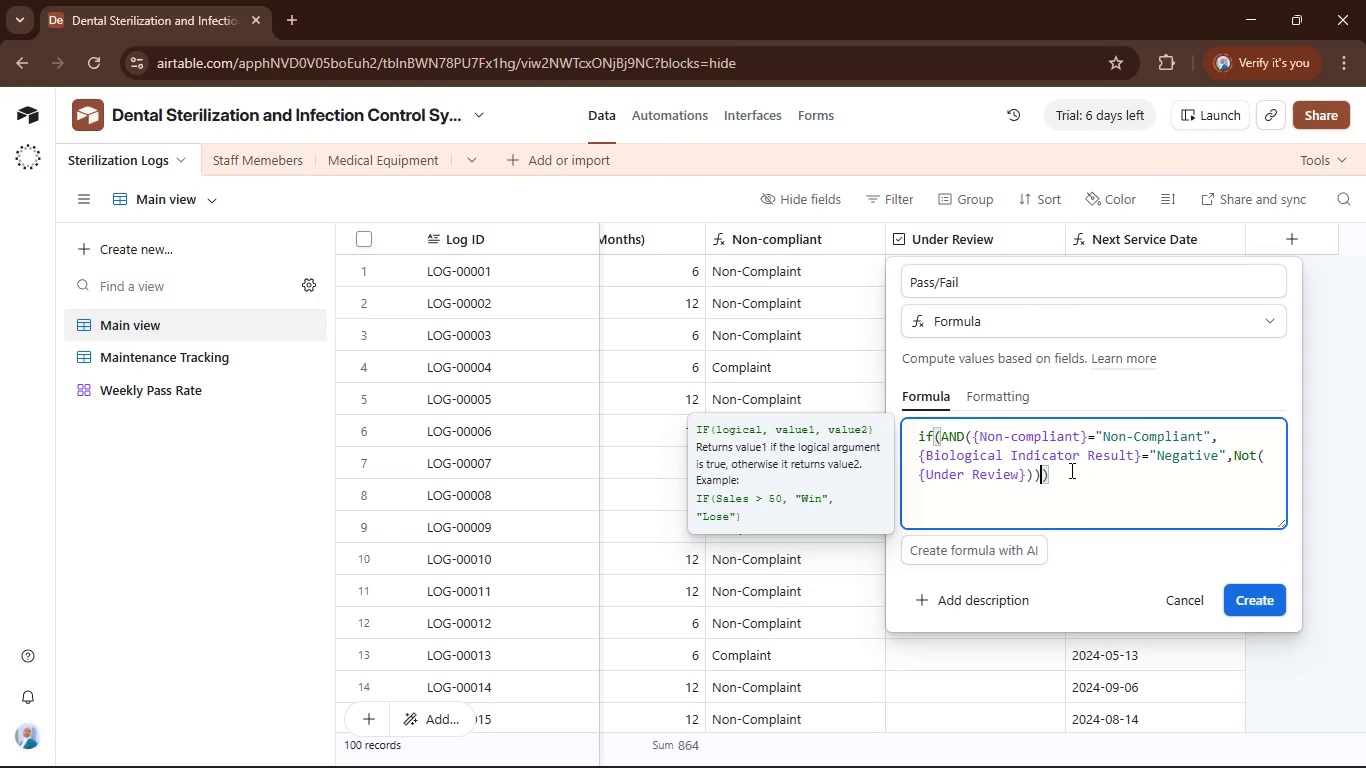 
key(Comma)
 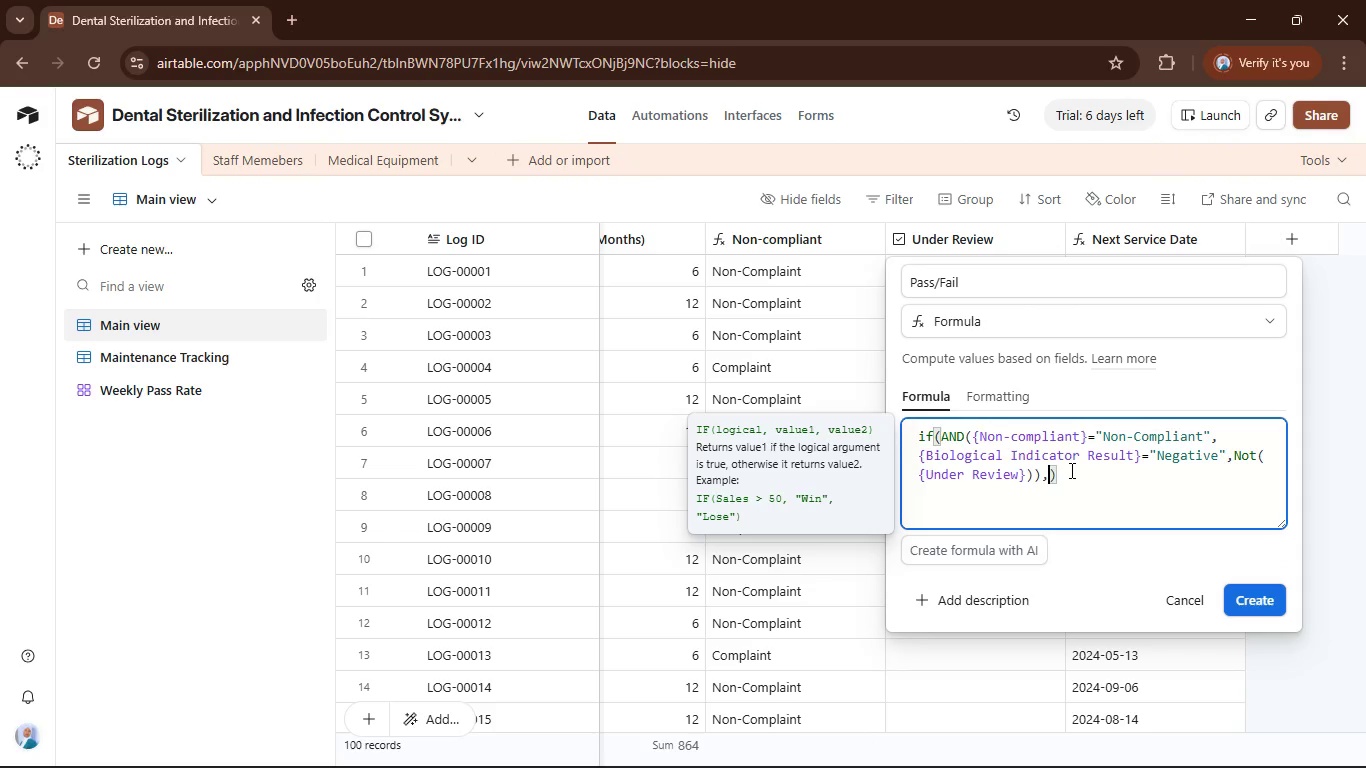 
key(Shift+Quote)
 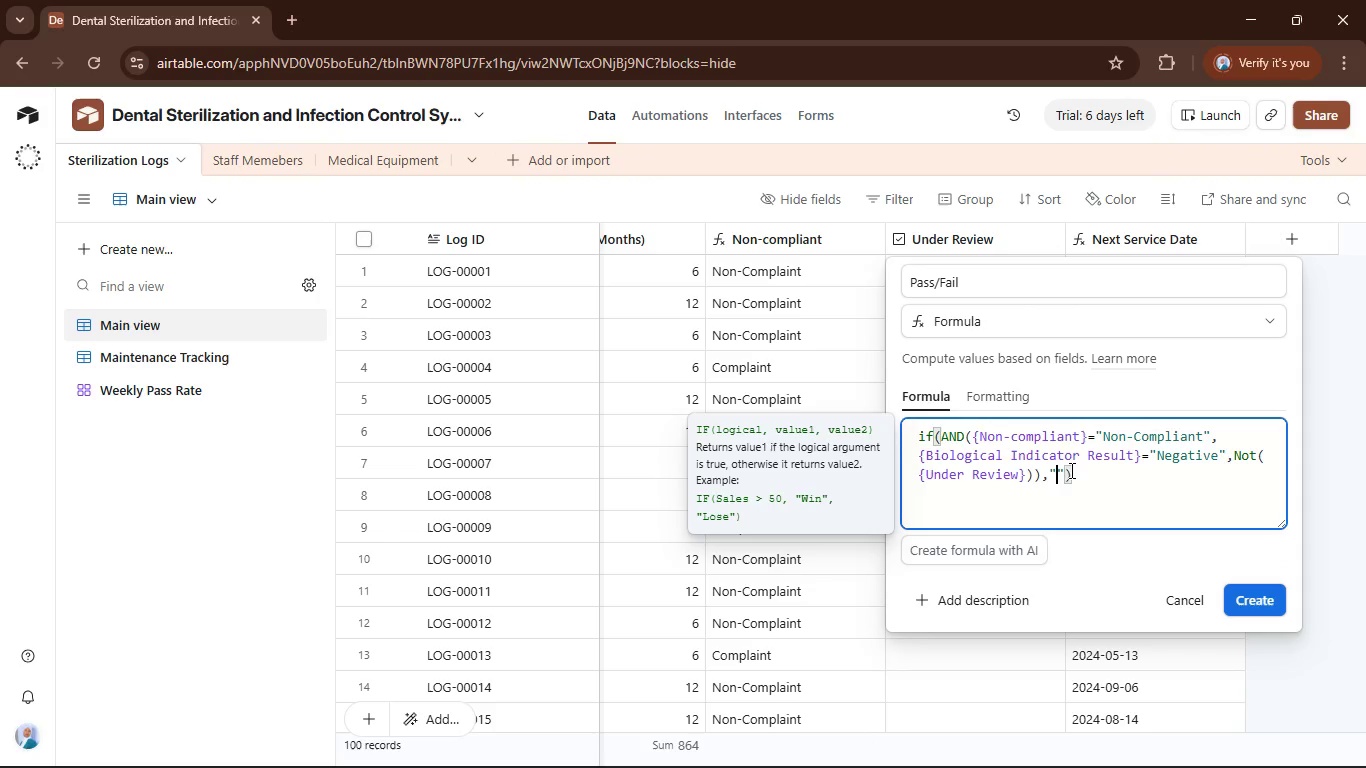 
key(Shift+Quote)
 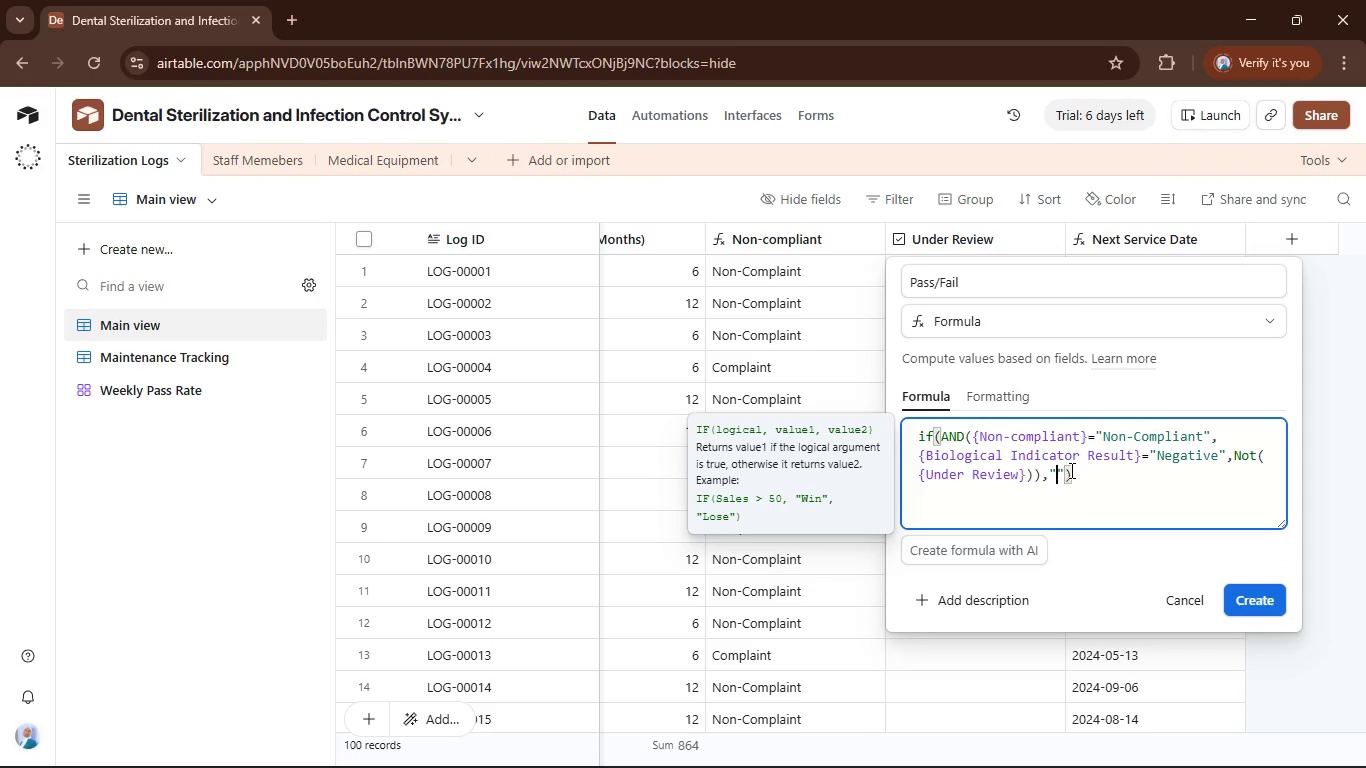 
key(ArrowLeft)
 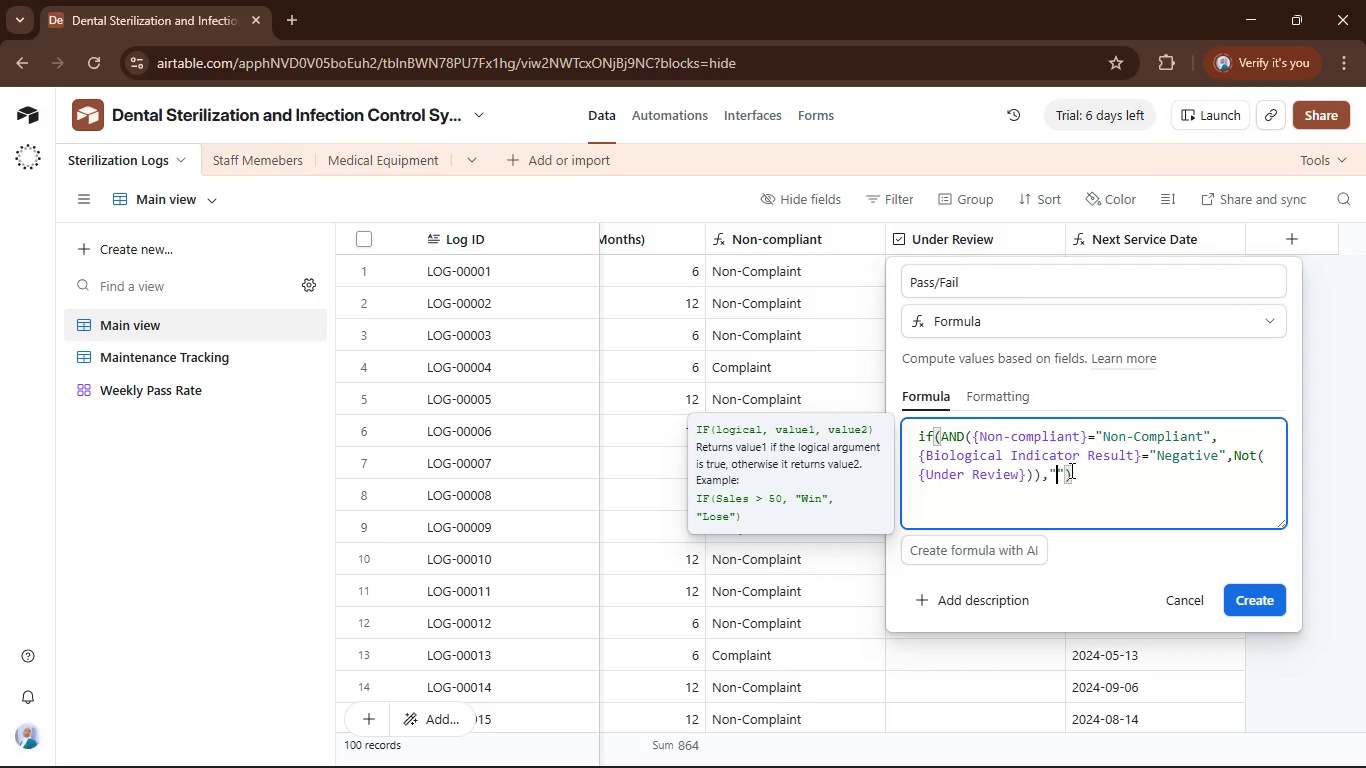 
type(Pass)
 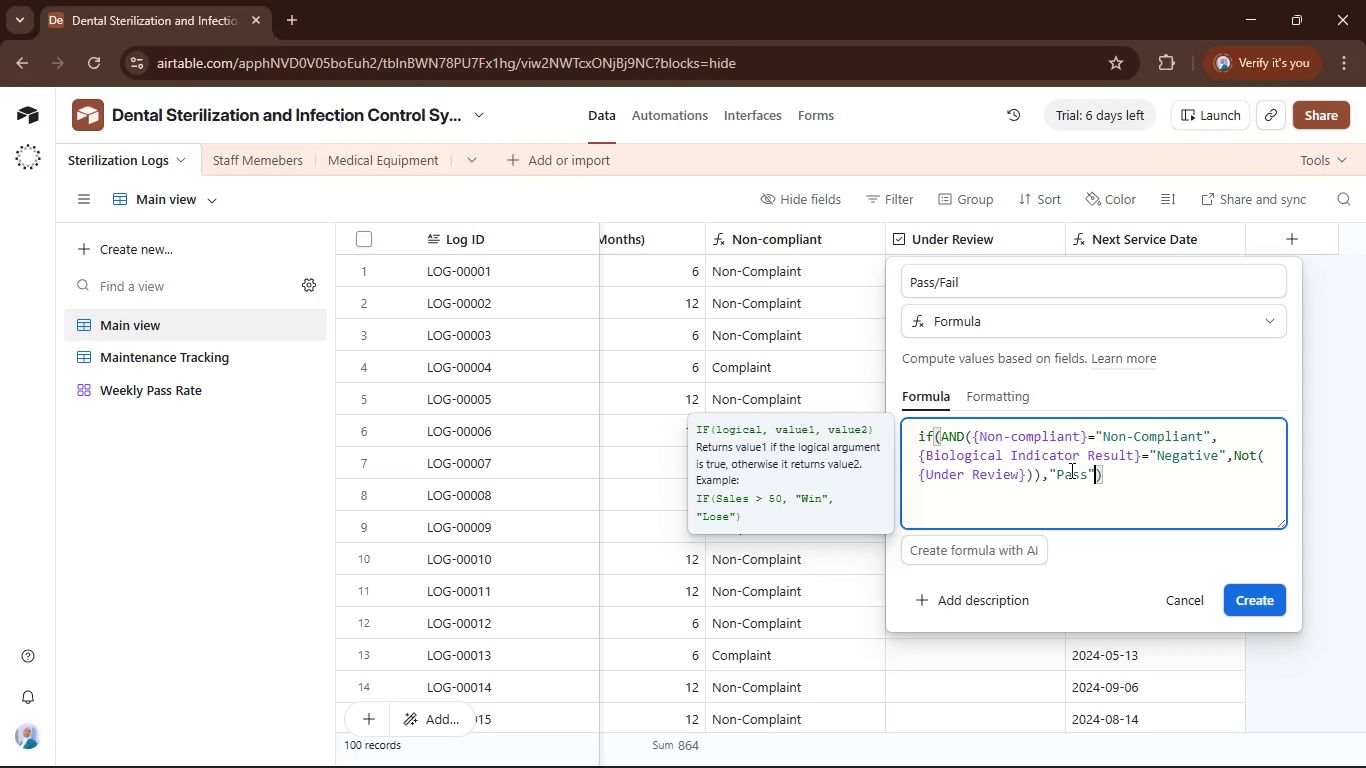 
key(ArrowRight)
 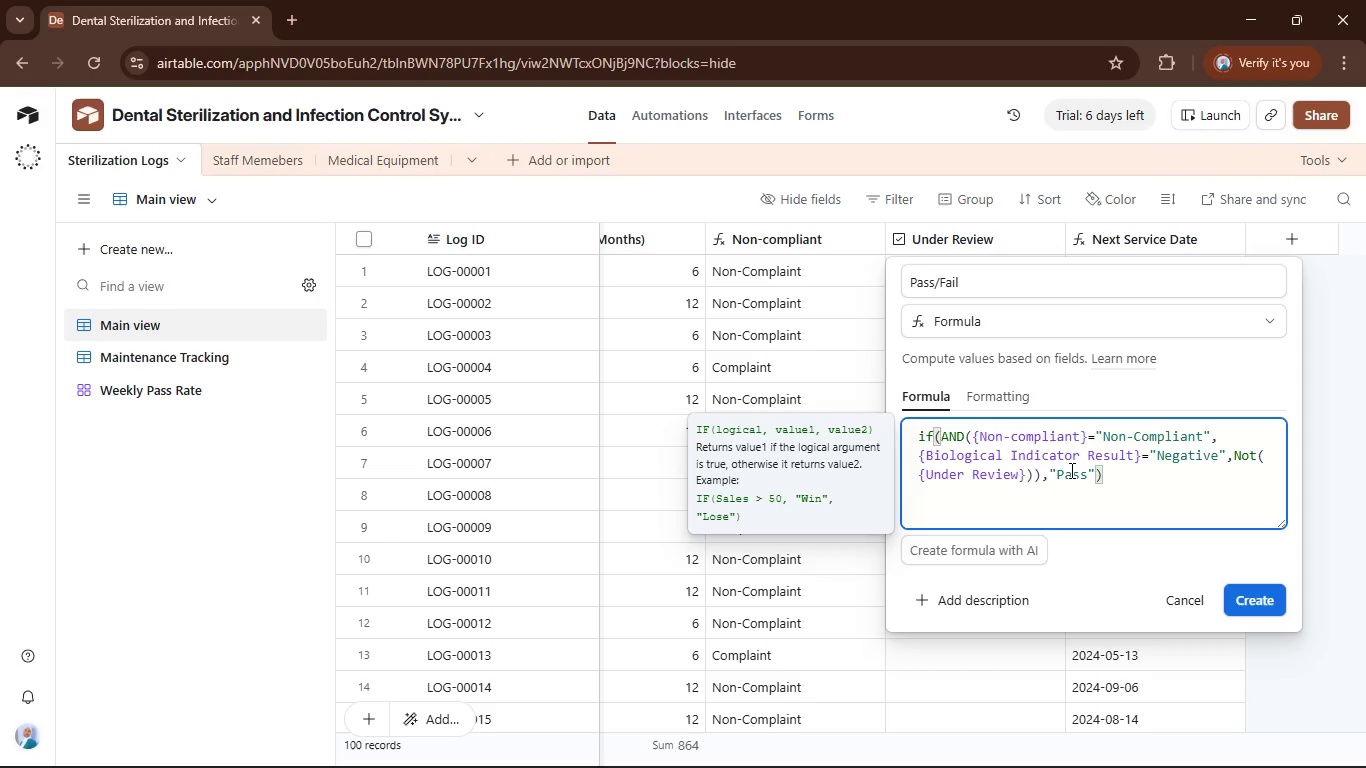 
key(Comma)
 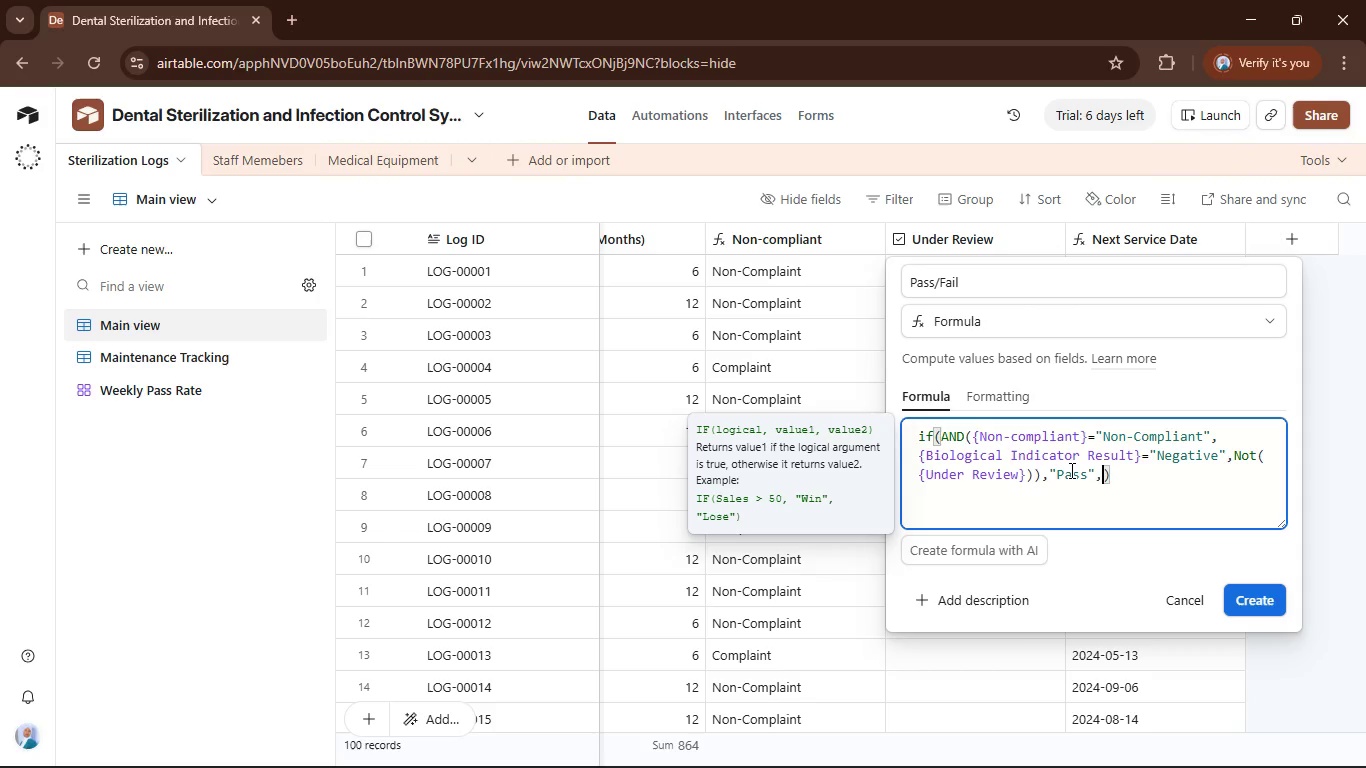 
key(Shift+Quote)
 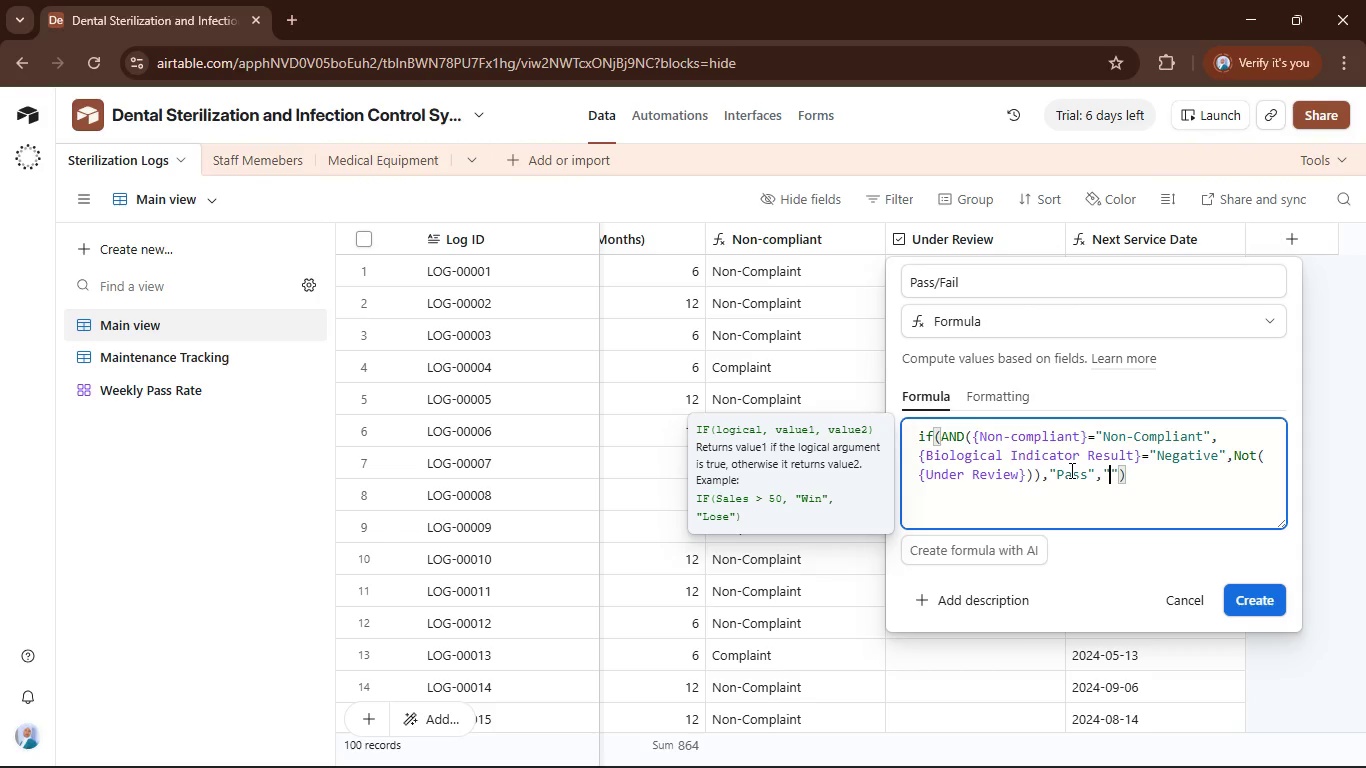 
key(Shift+Quote)
 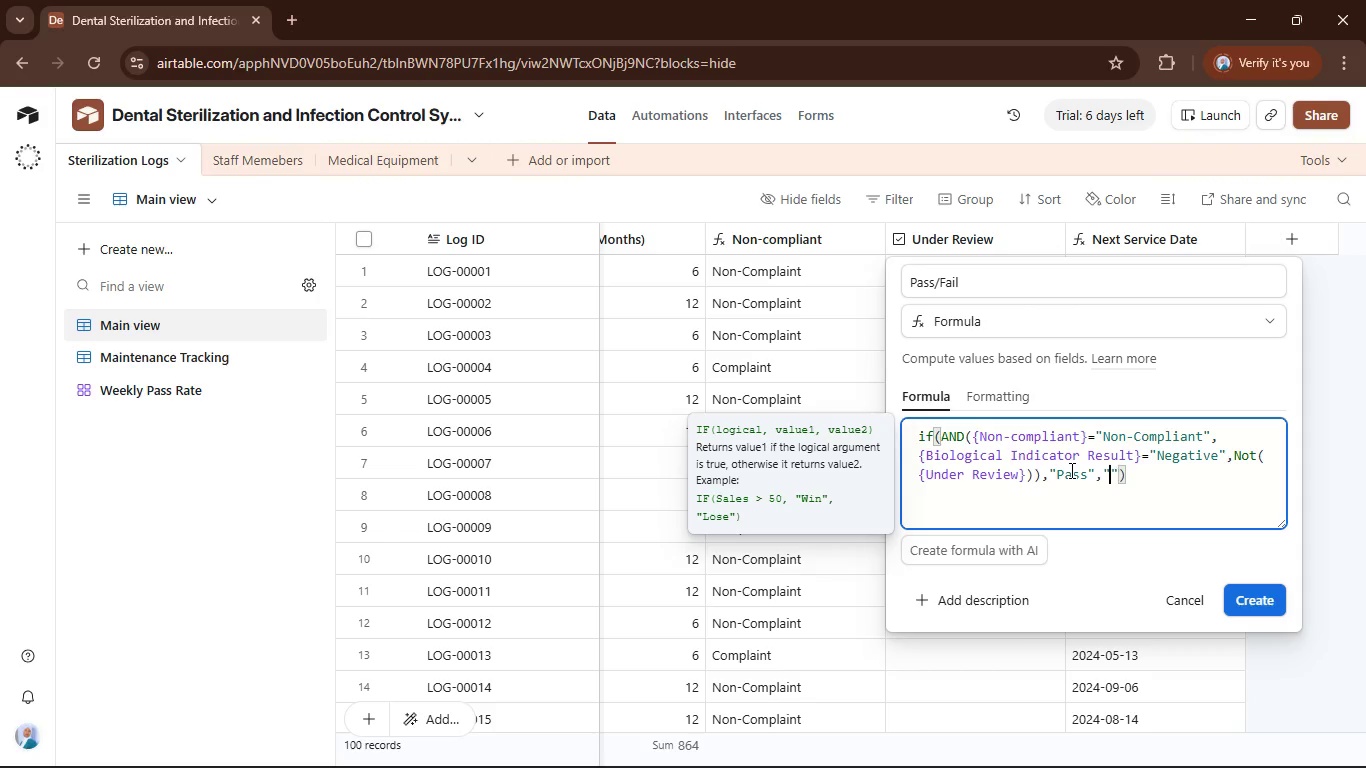 
key(ArrowLeft)
 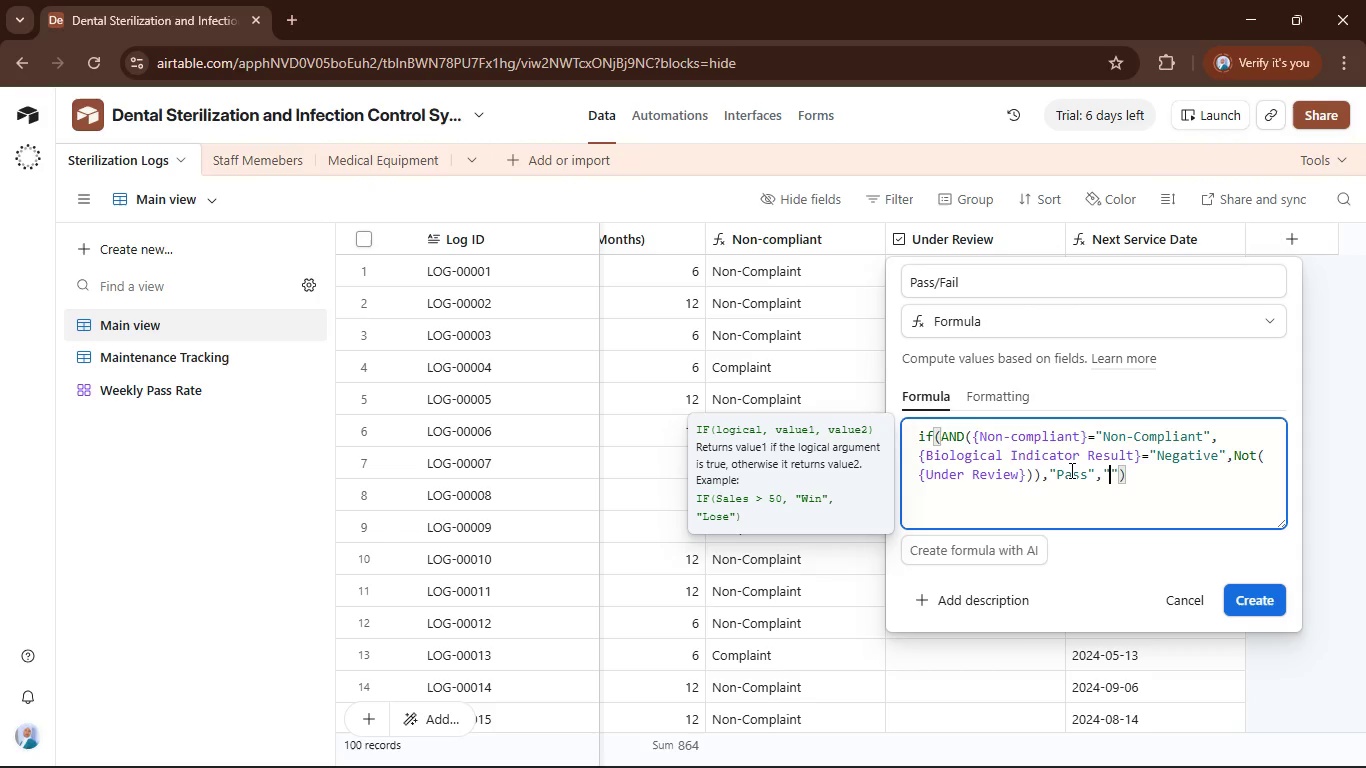 
type(Fail)
 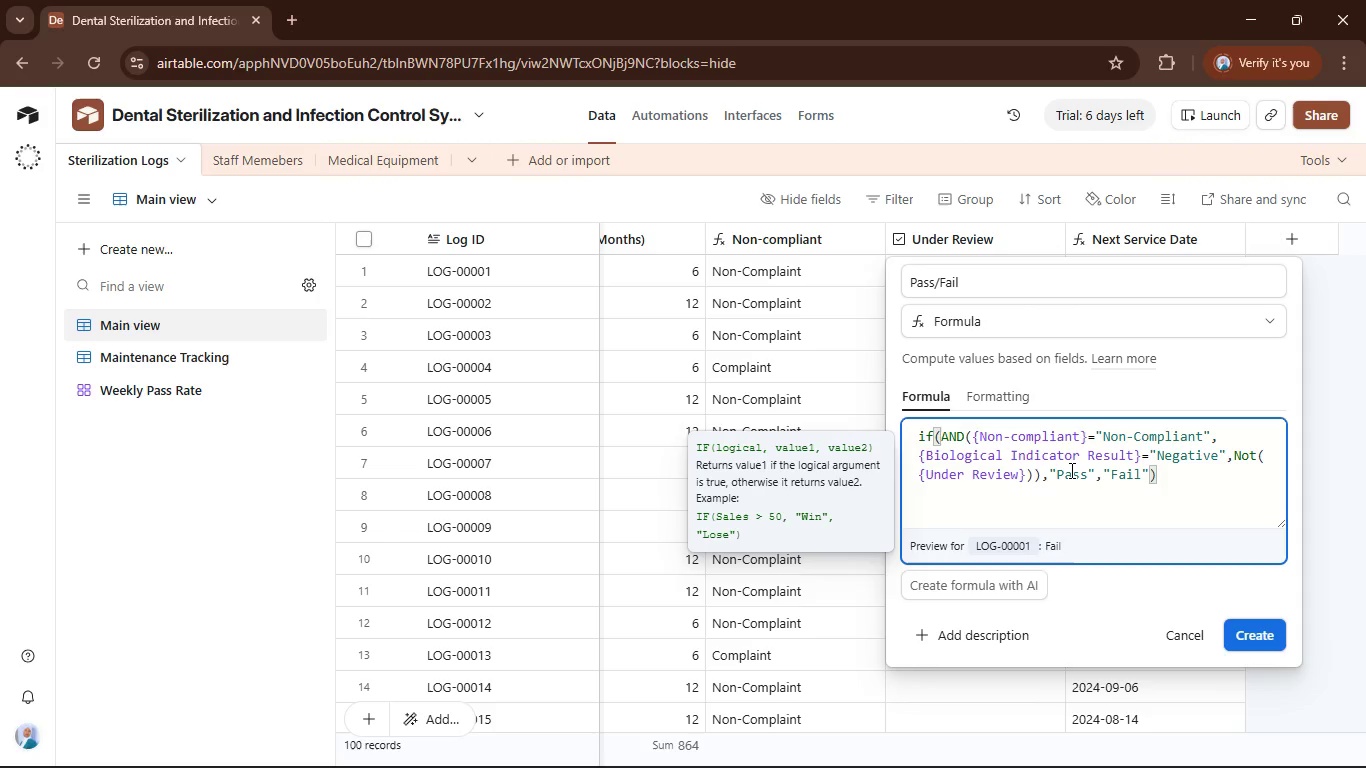 
key(Enter)
 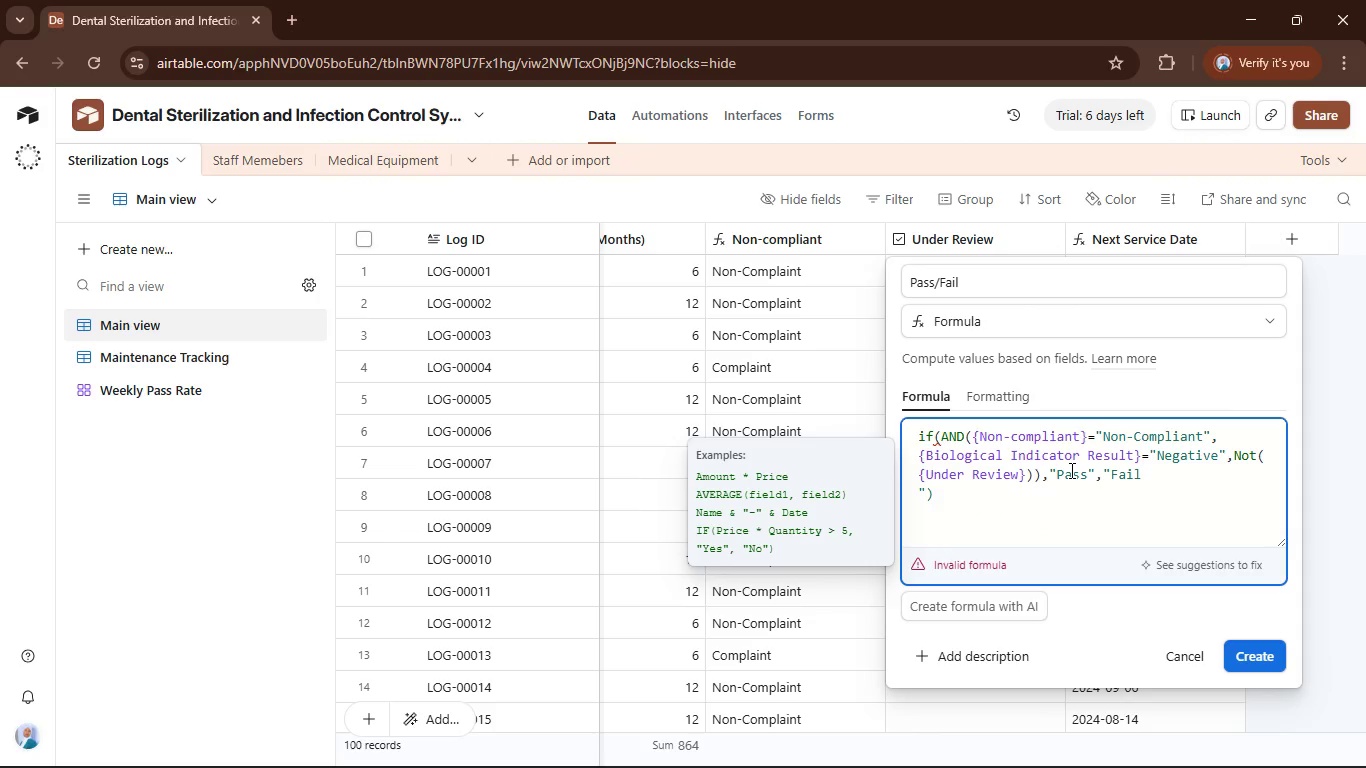 
key(Backspace)
 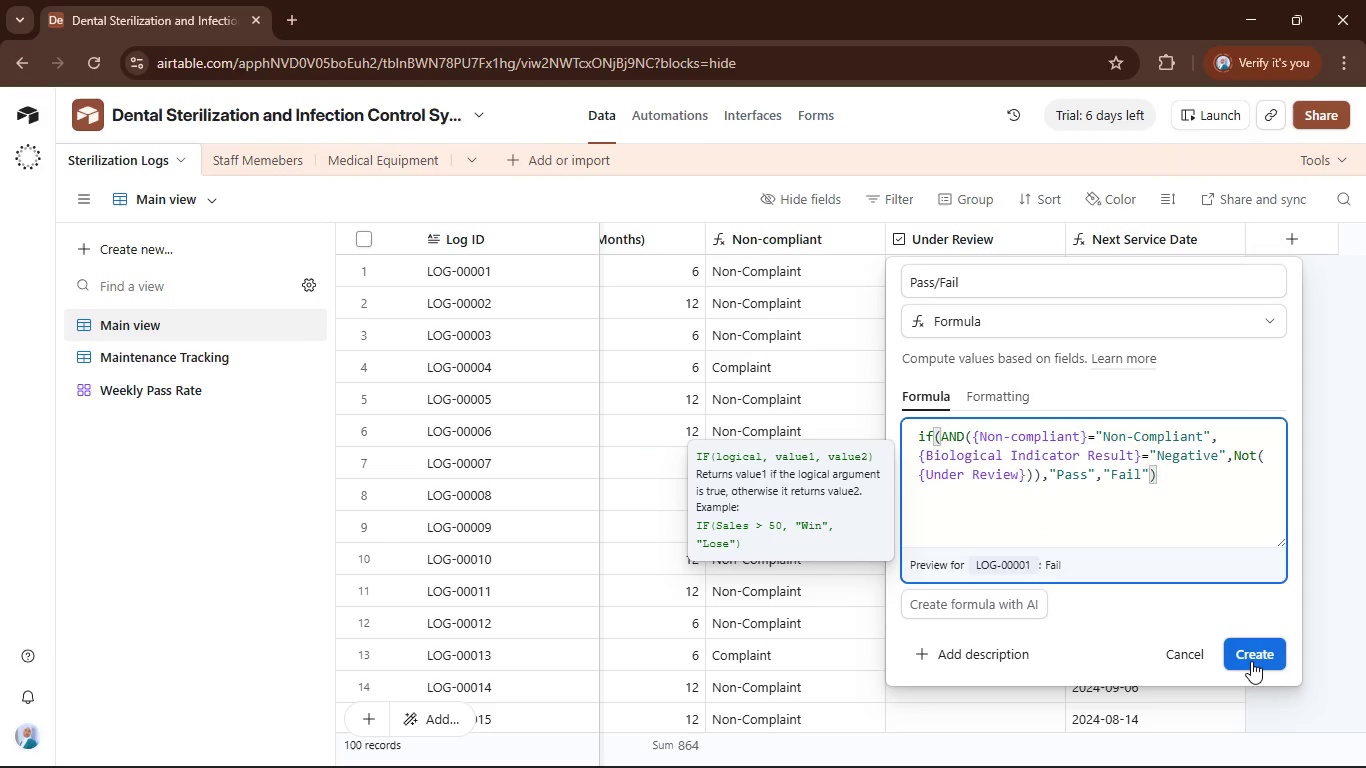 
left_click([1252, 664])
 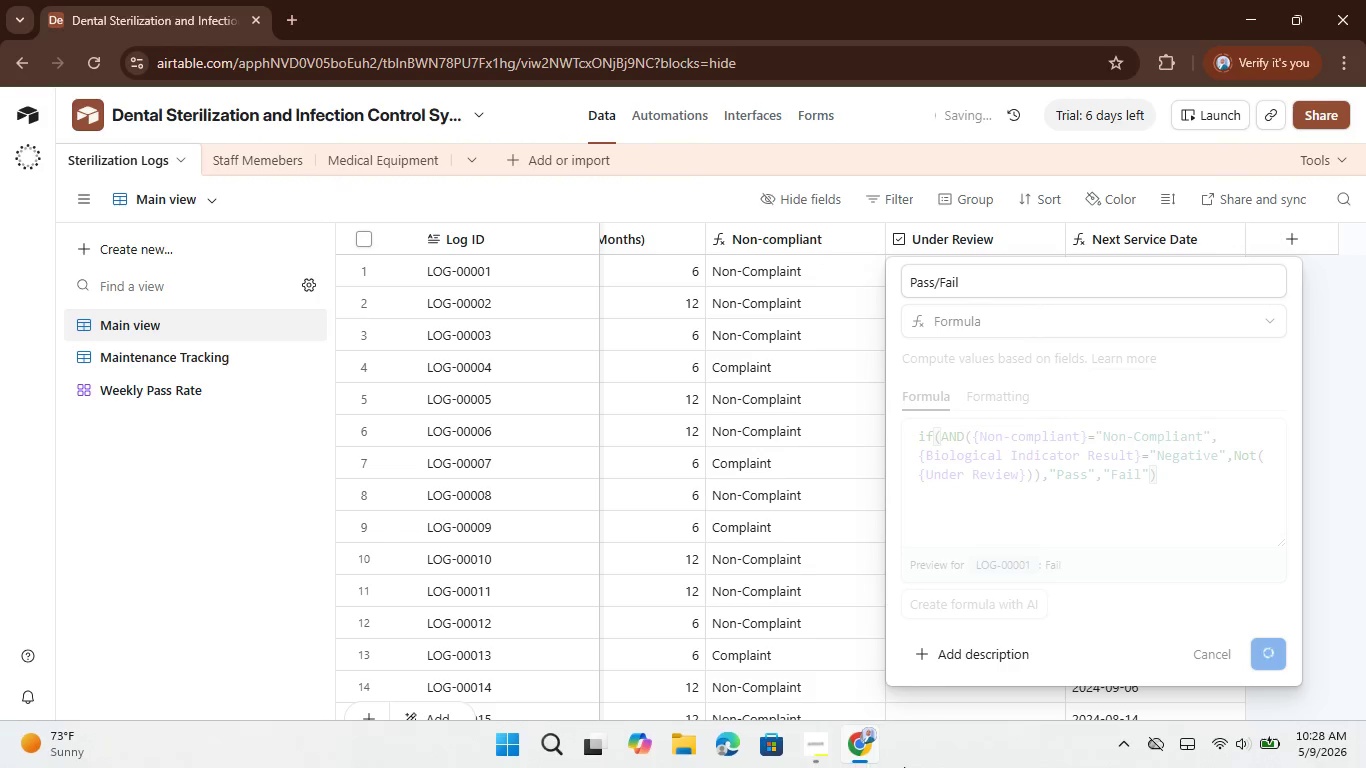 
left_click([822, 746])
 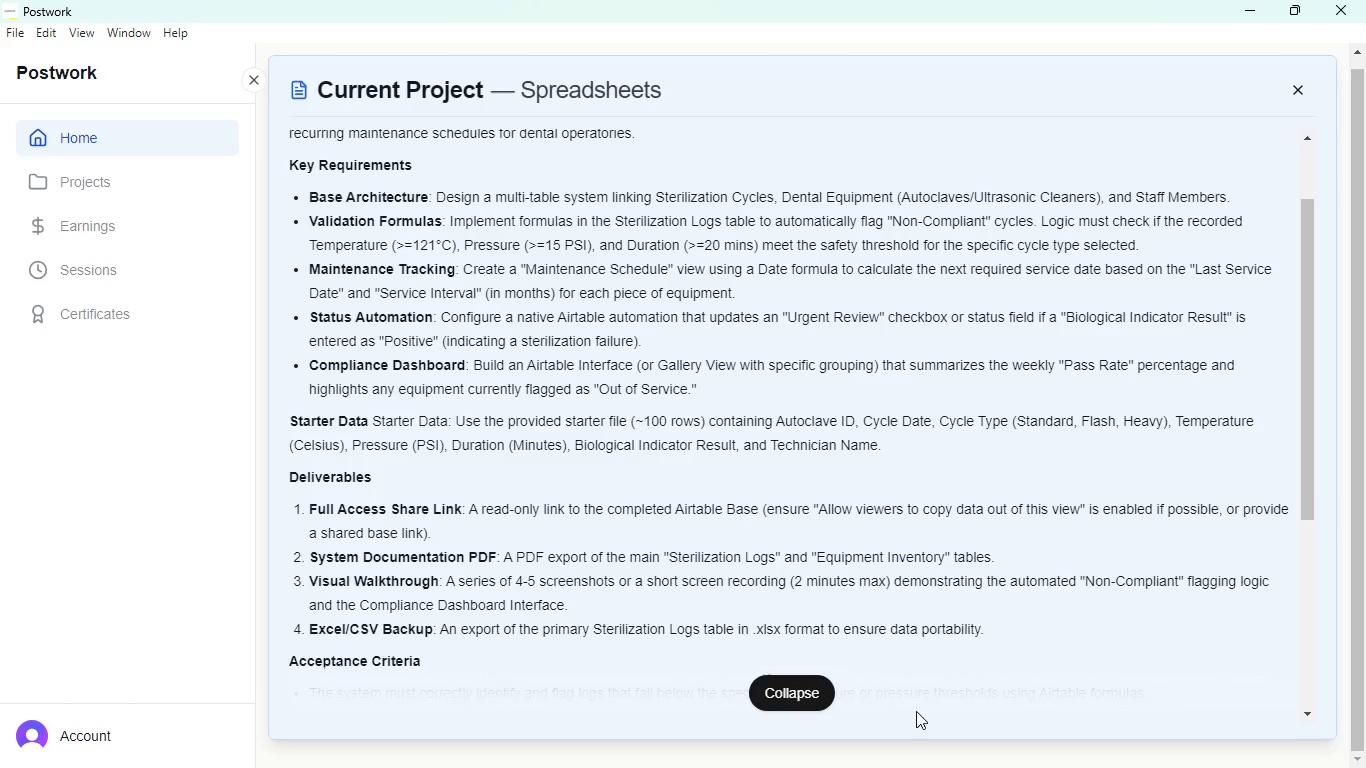 
wait(22.8)
 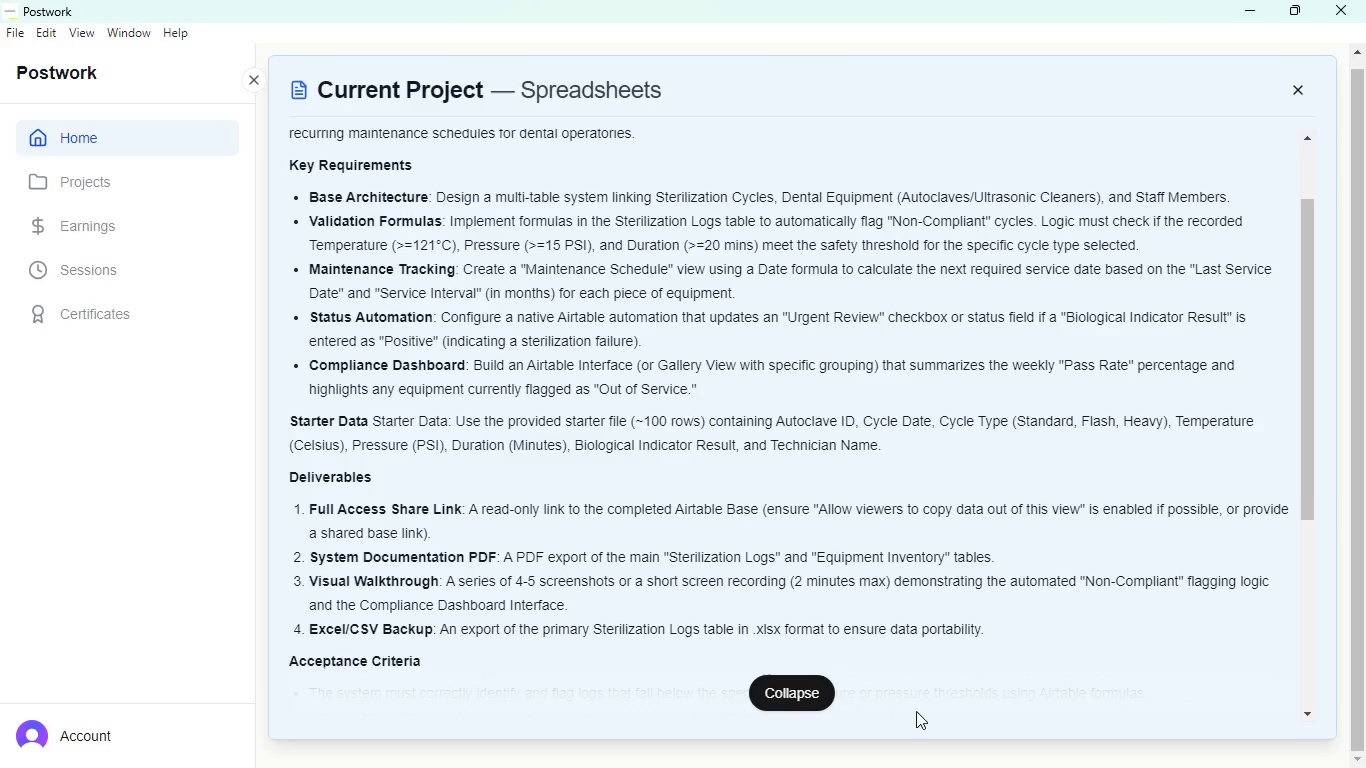 
left_click([871, 669])
 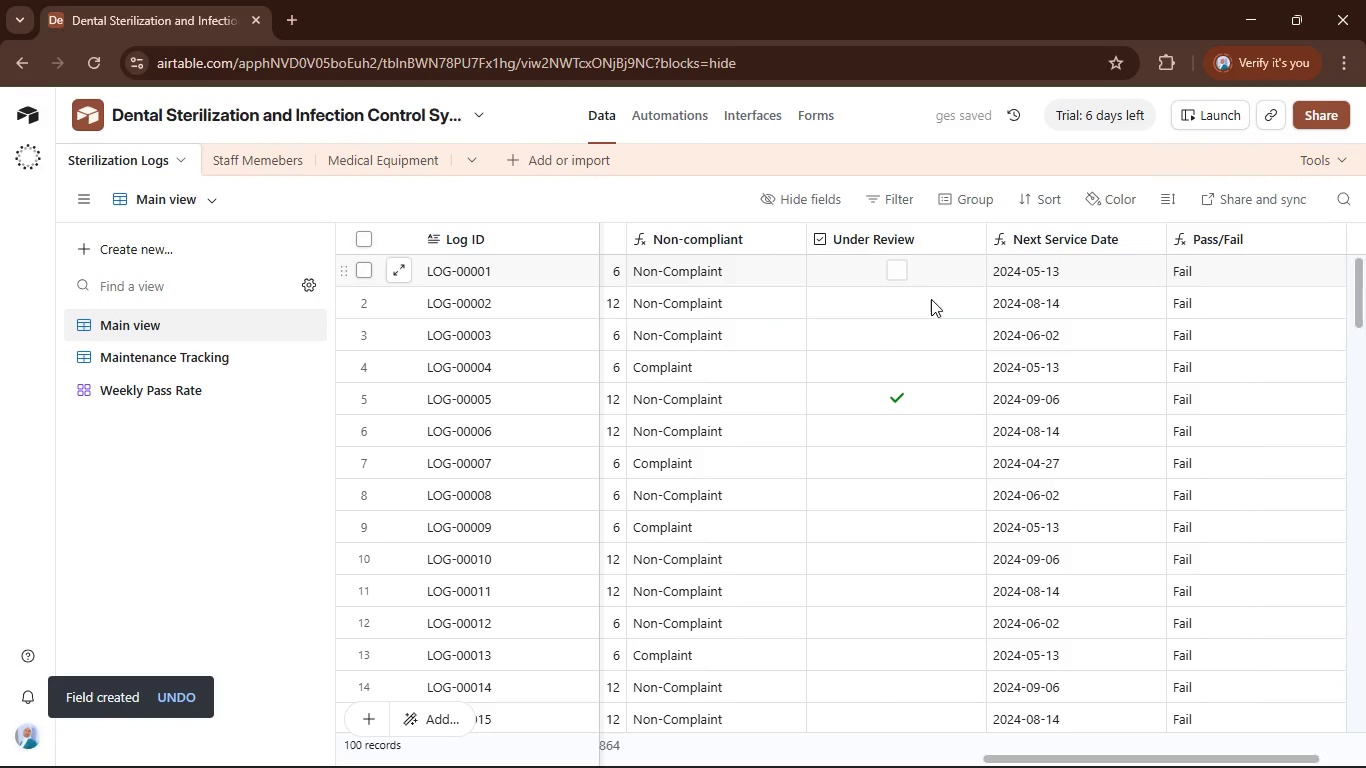 
wait(7.78)
 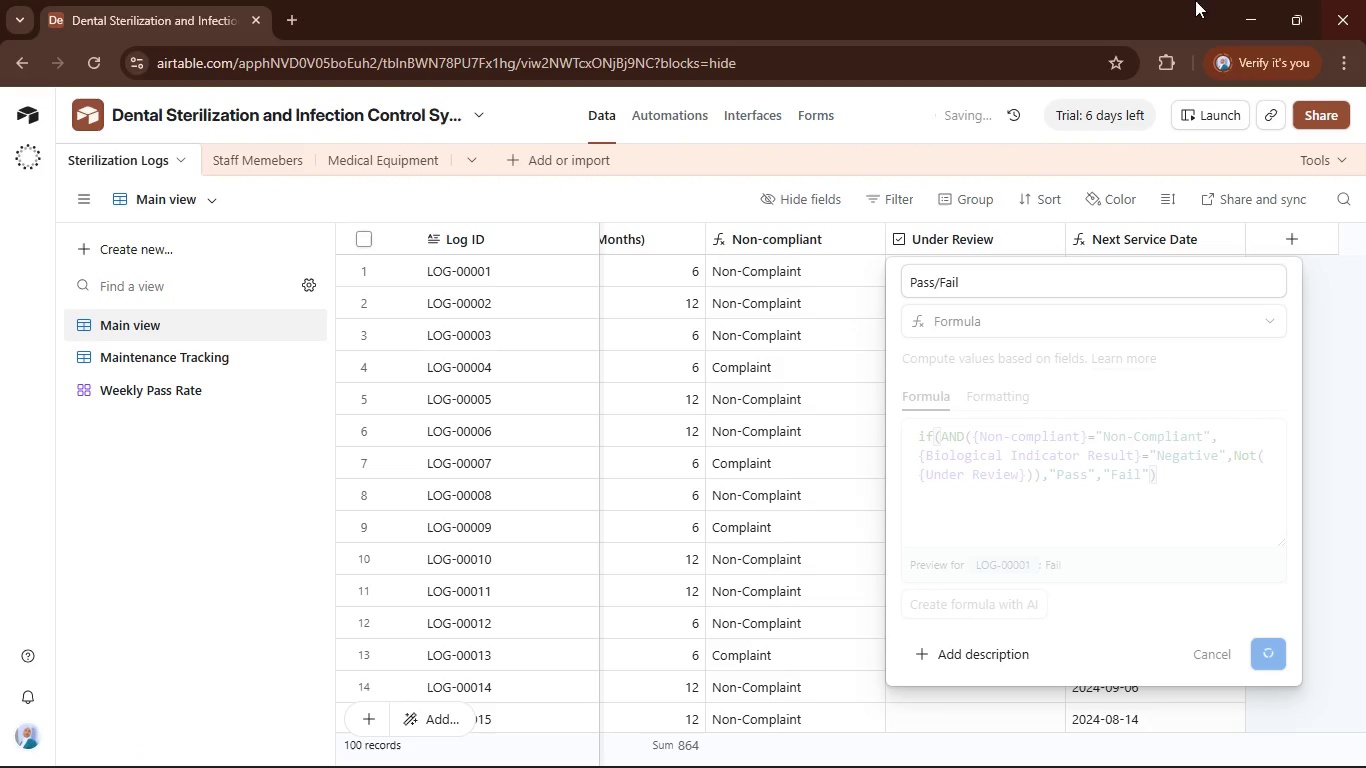 
left_click([717, 235])
 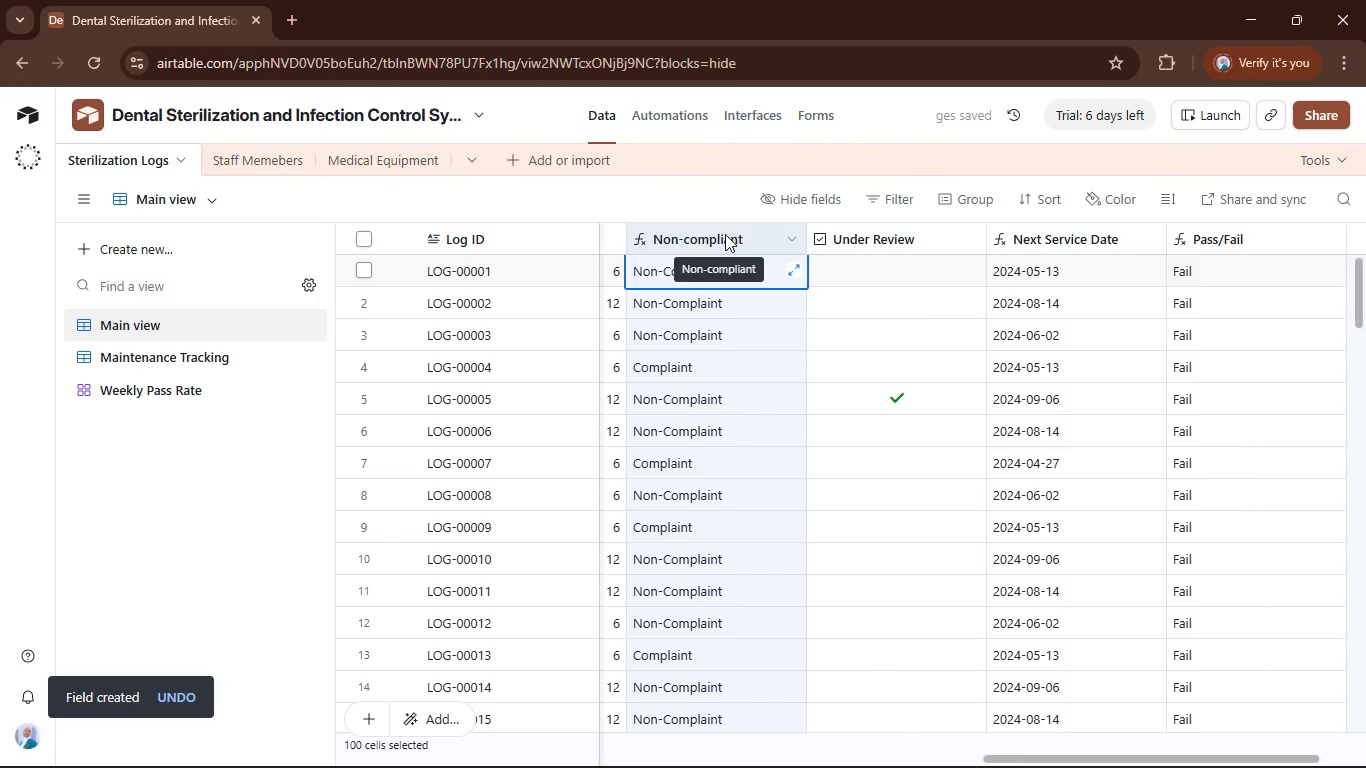 
double_click([725, 234])
 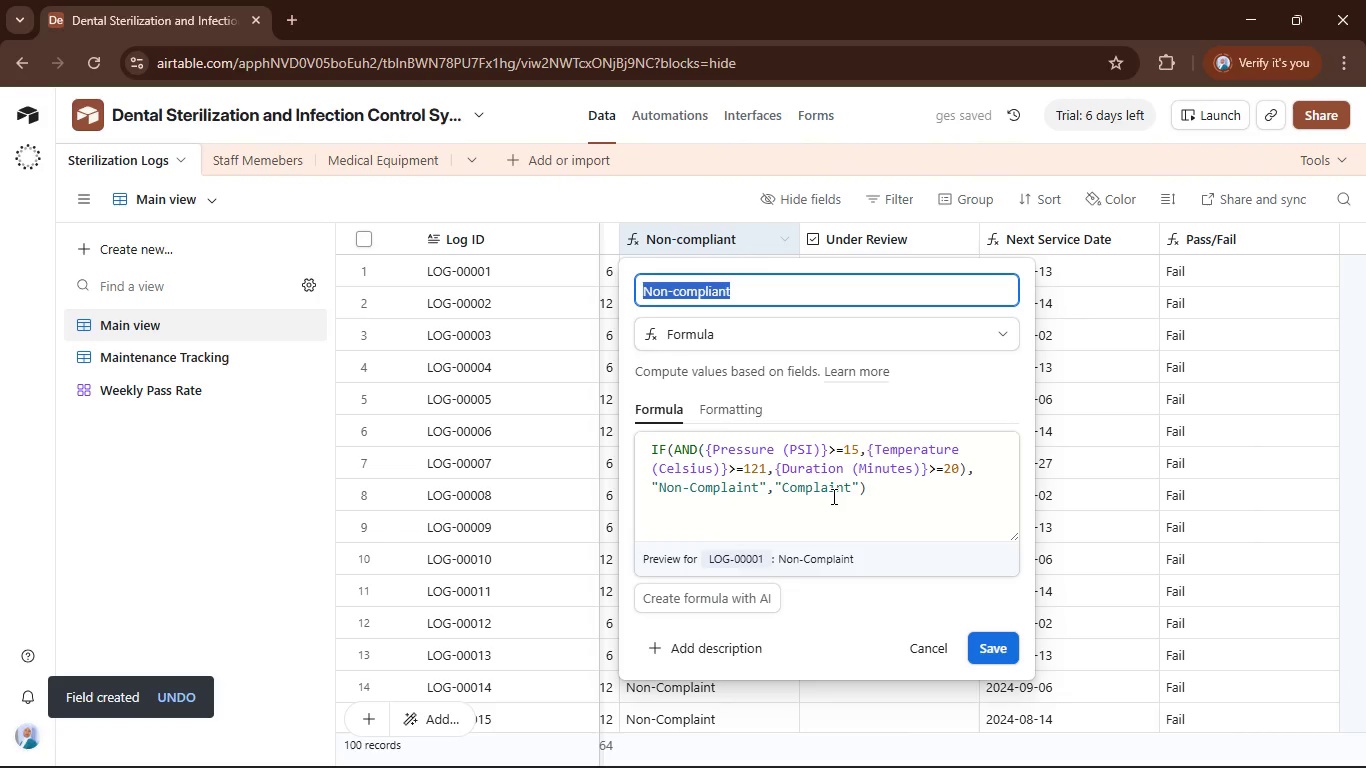 
left_click([832, 487])
 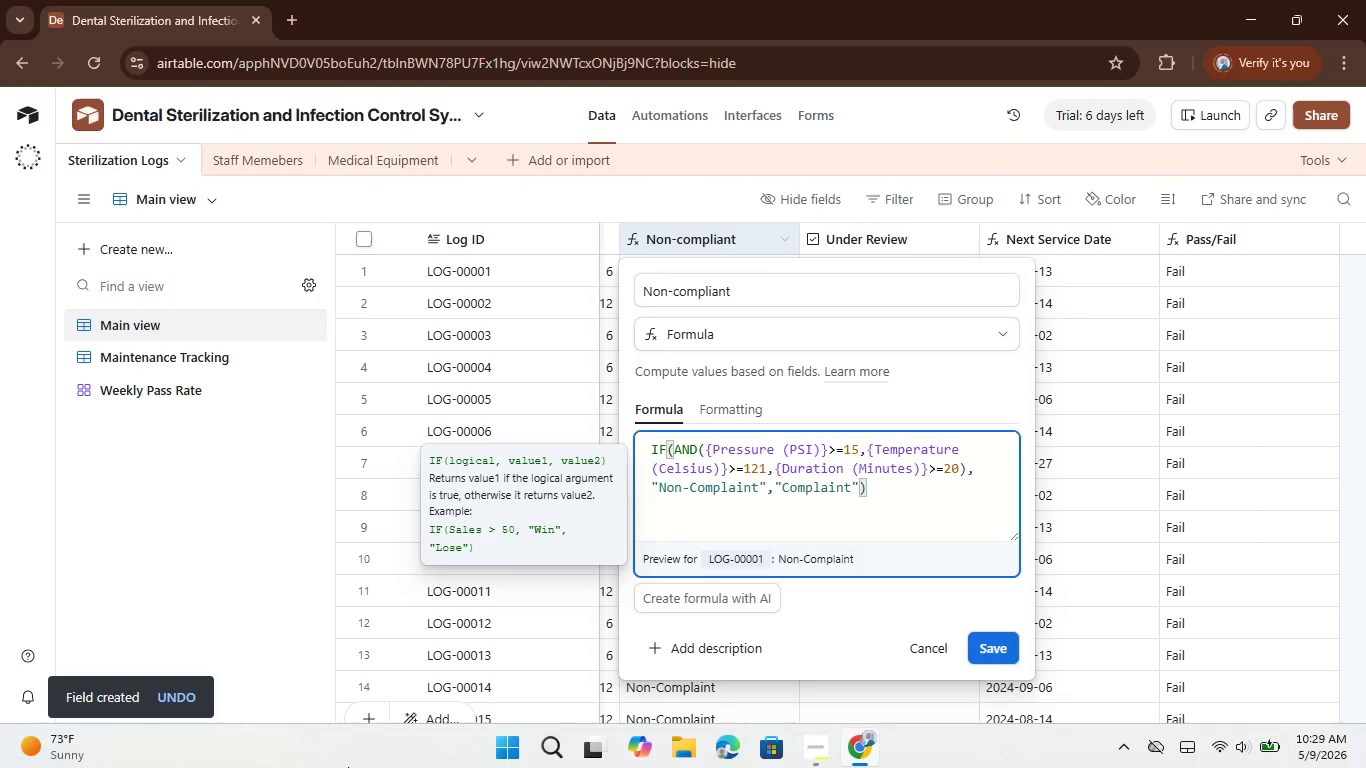 
key(ArrowLeft)
 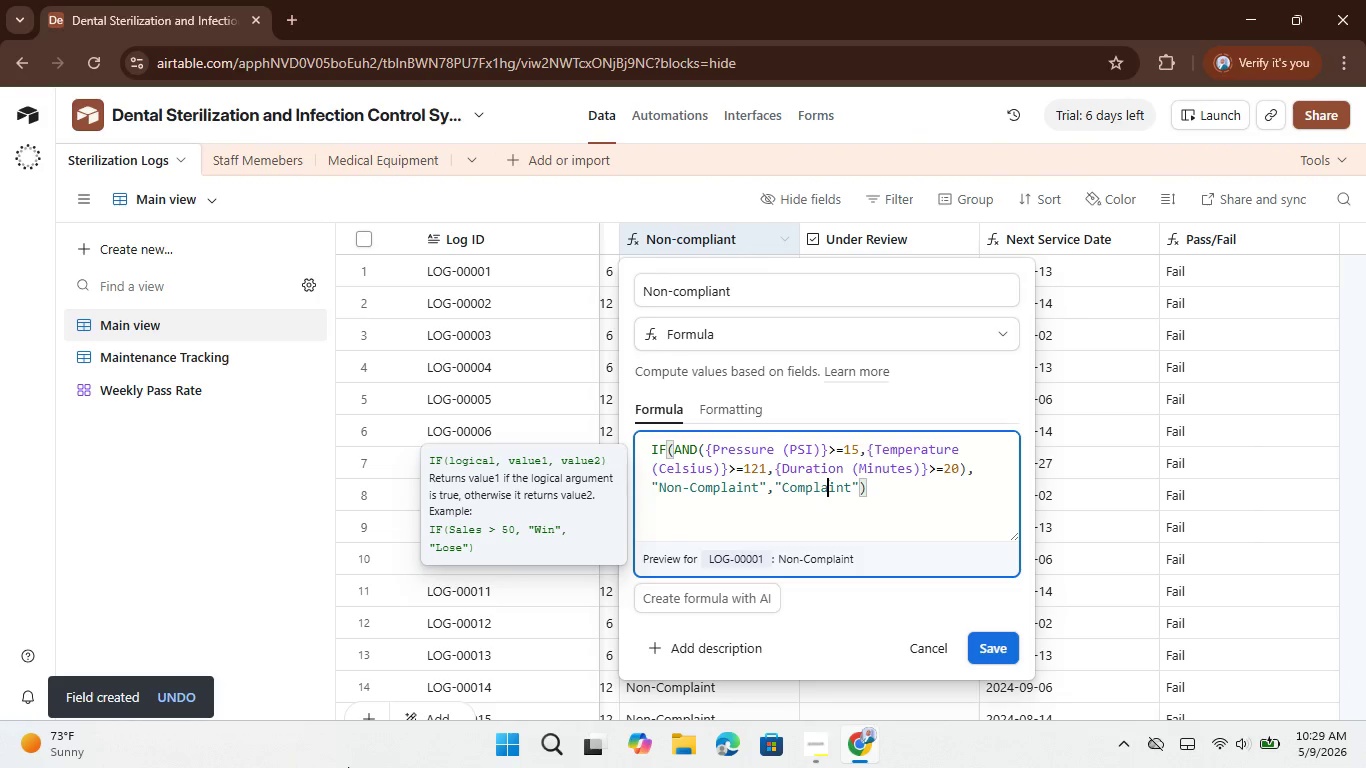 
key(Backspace)
 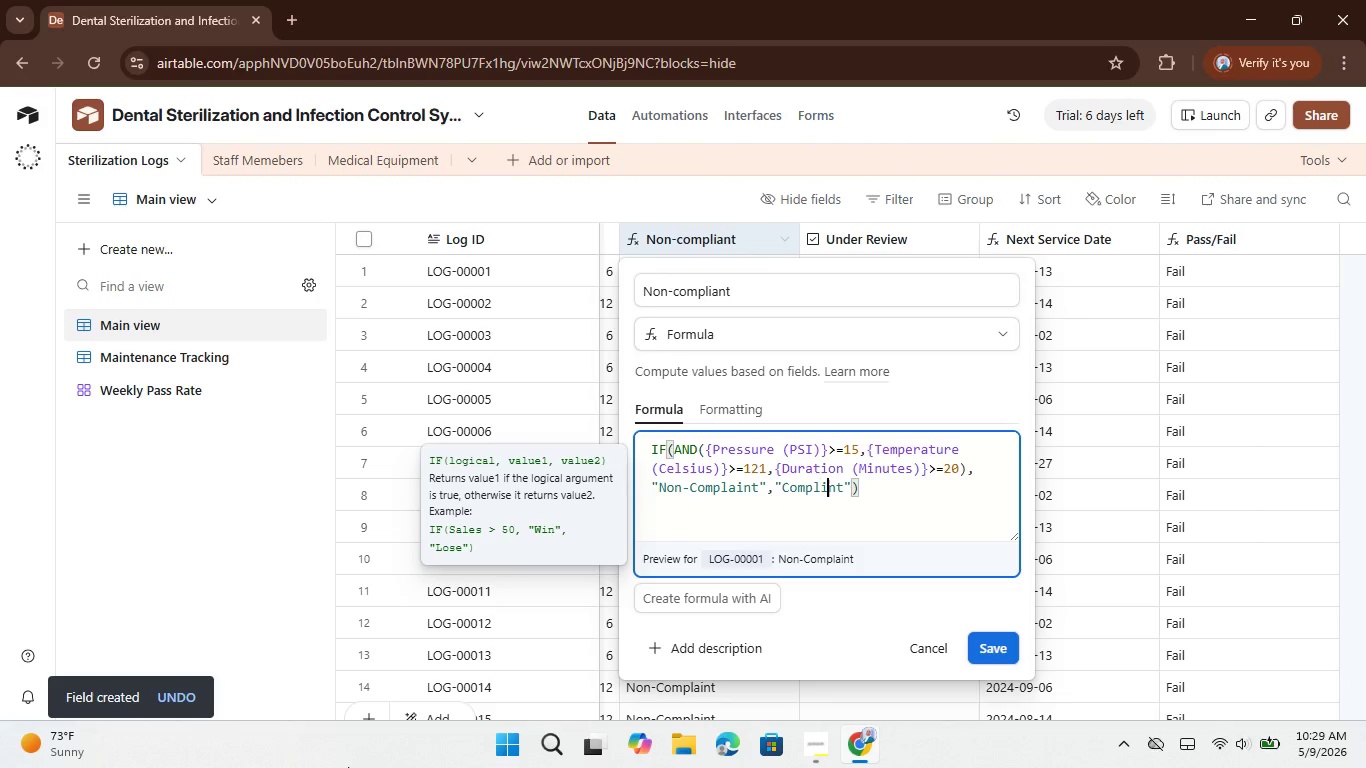 
key(ArrowRight)
 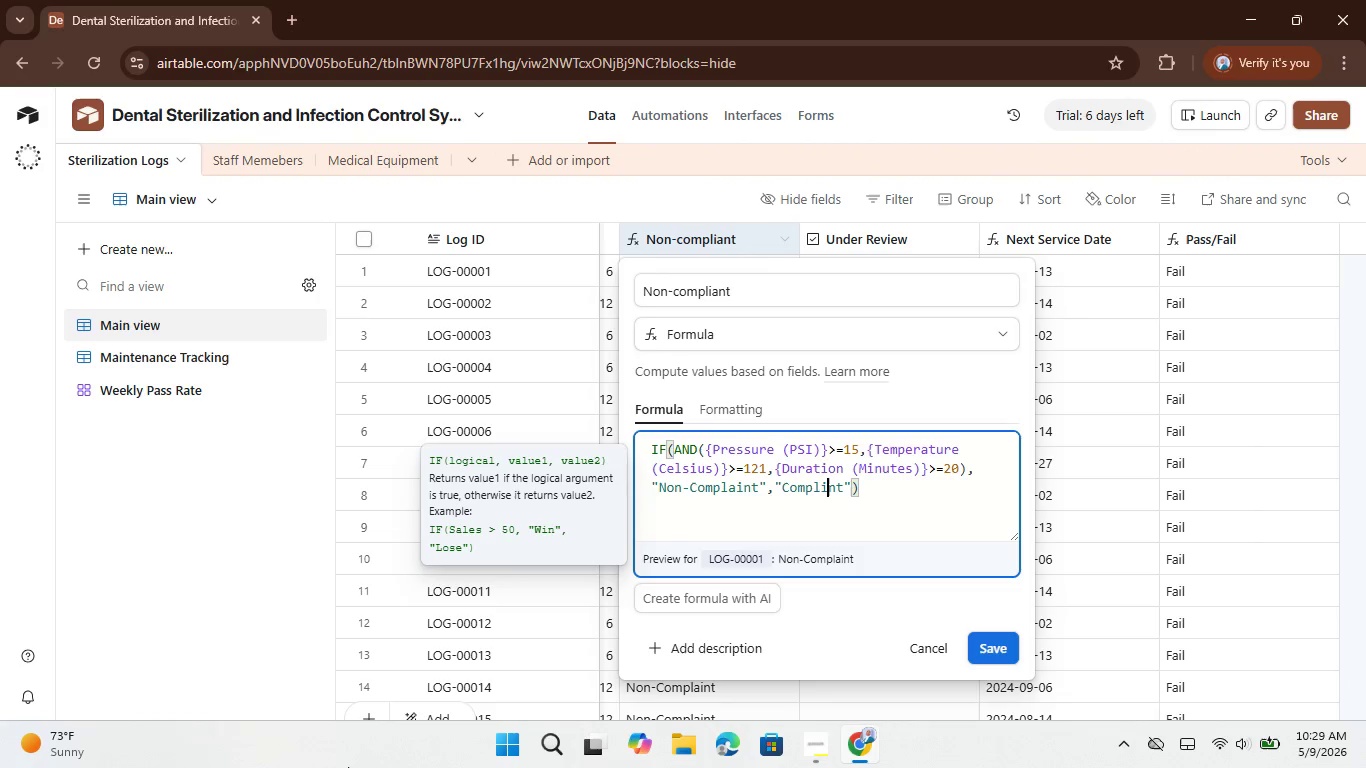 
key(A)
 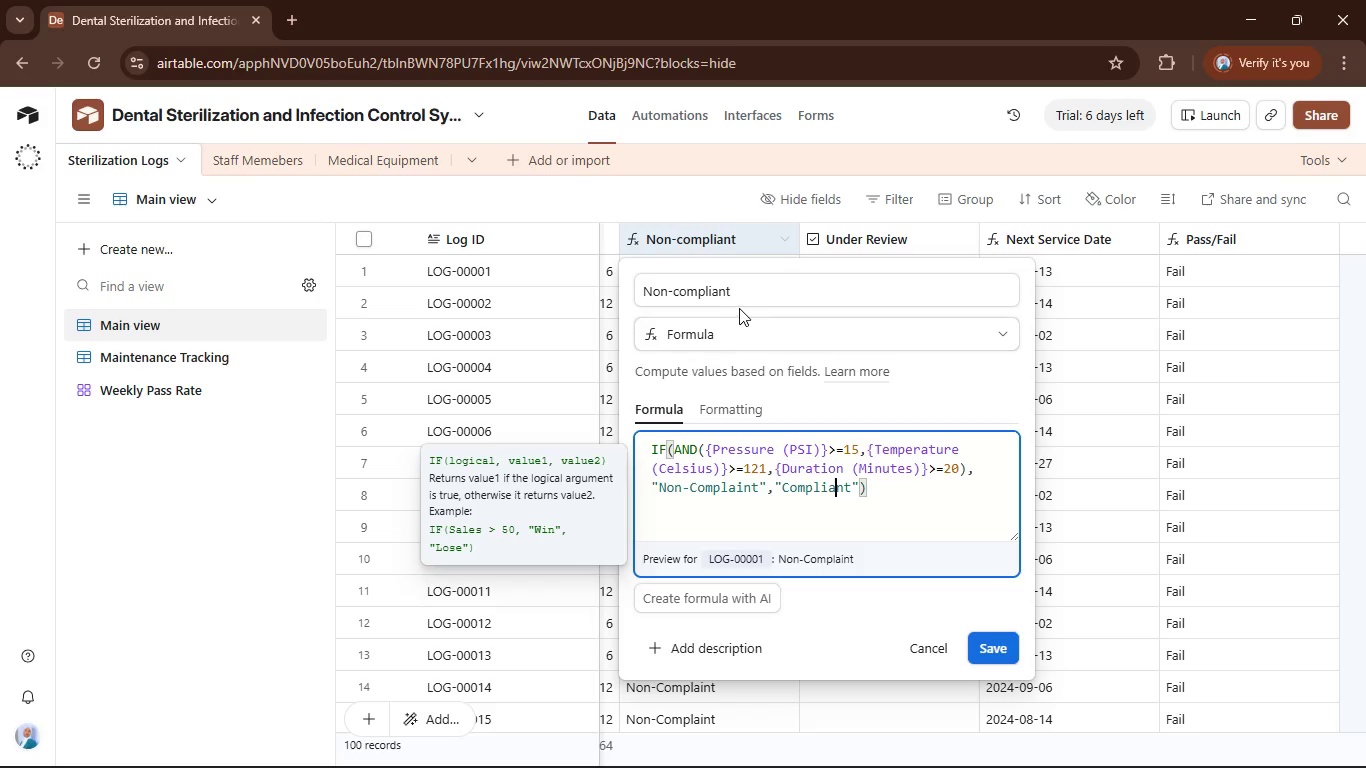 
left_click([754, 296])
 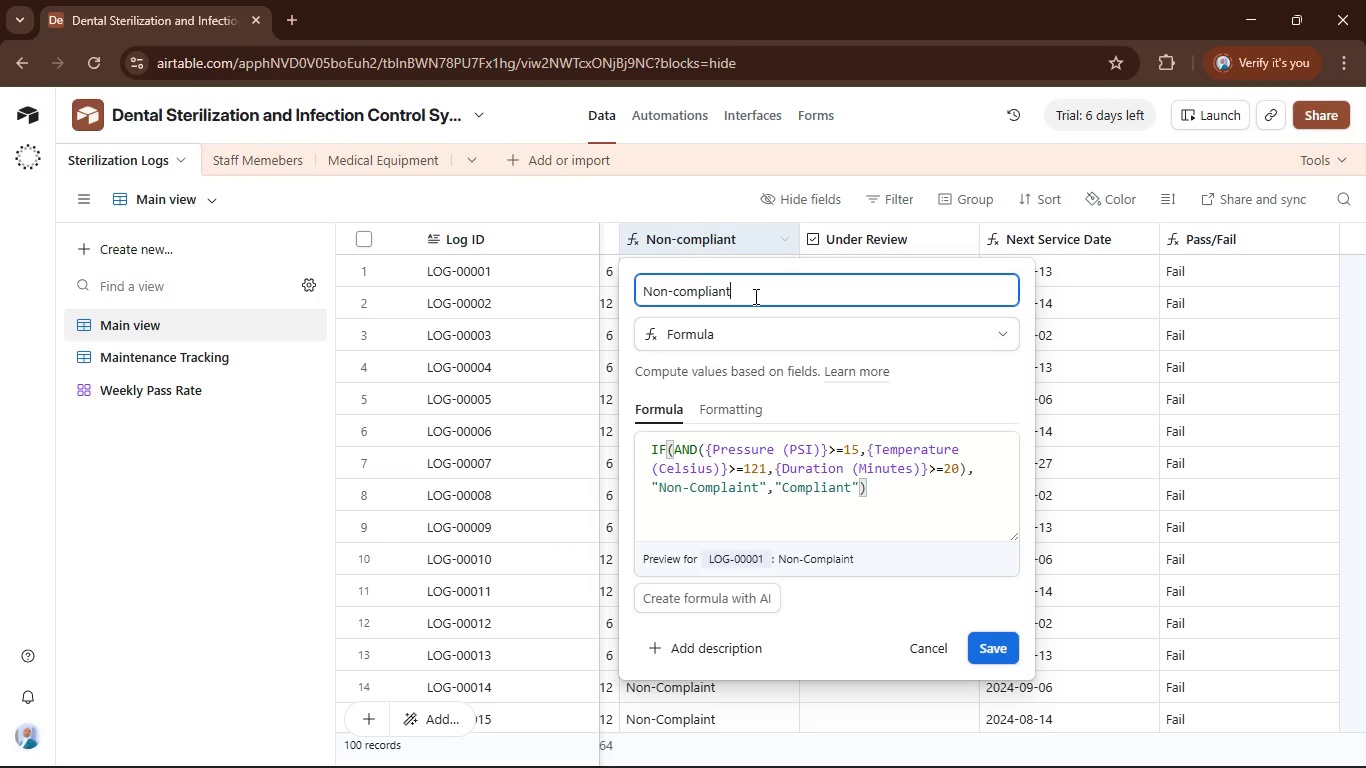 
key(Control+A)
 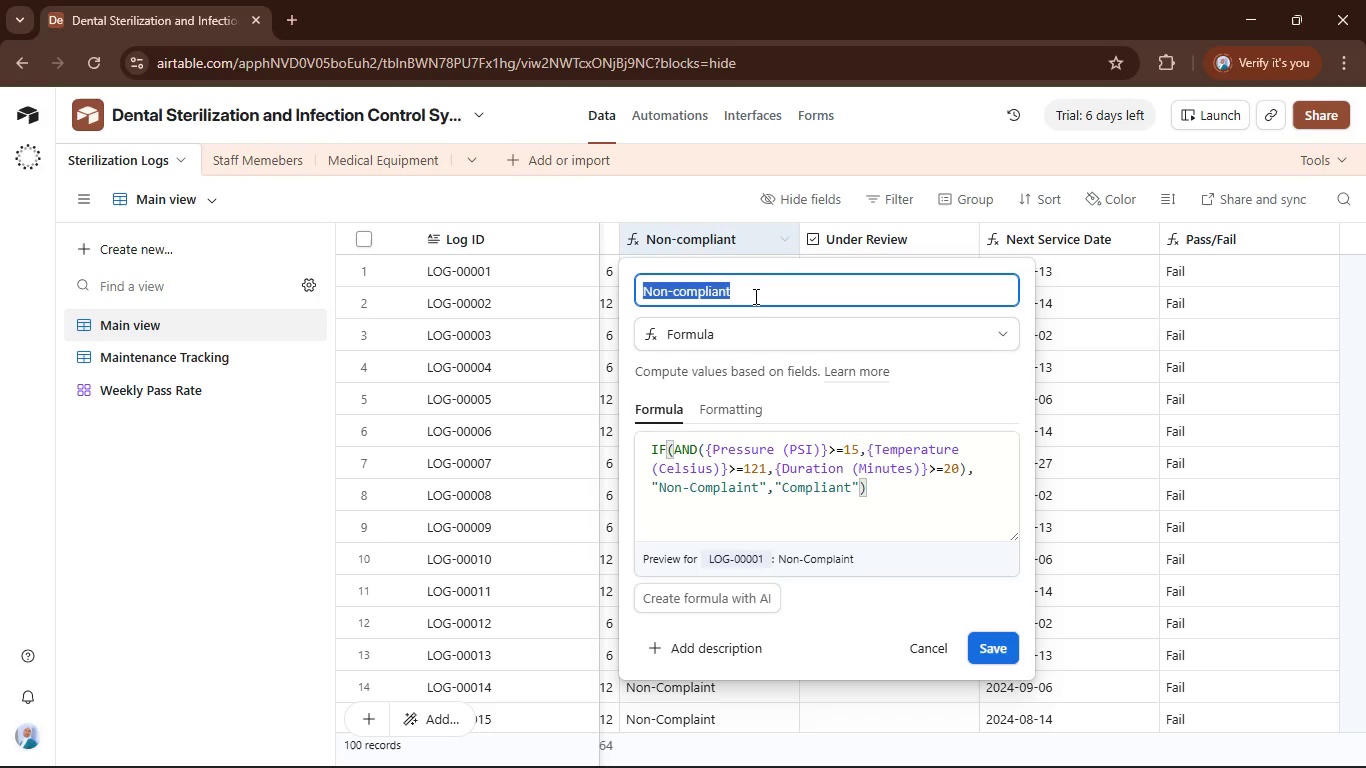 
type(Meet Safety Threshold)
 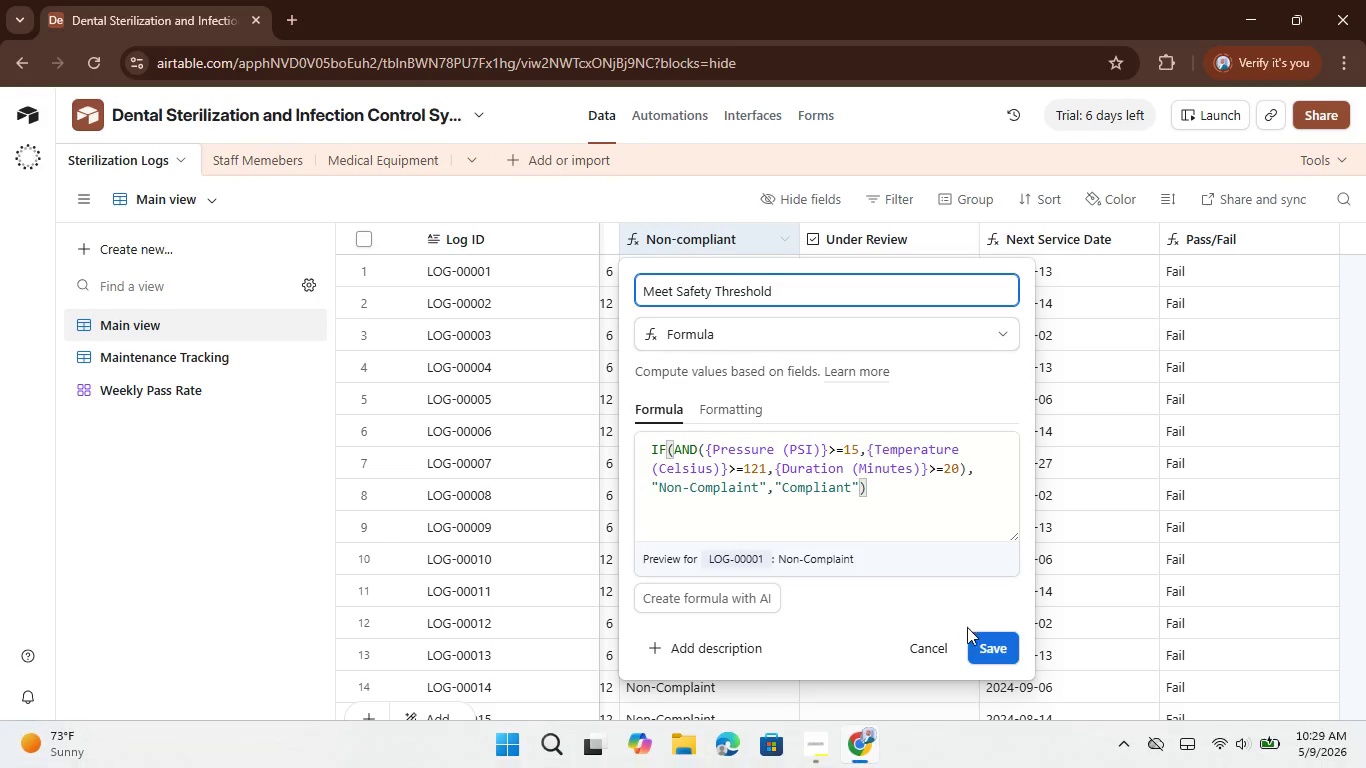 
wait(6.41)
 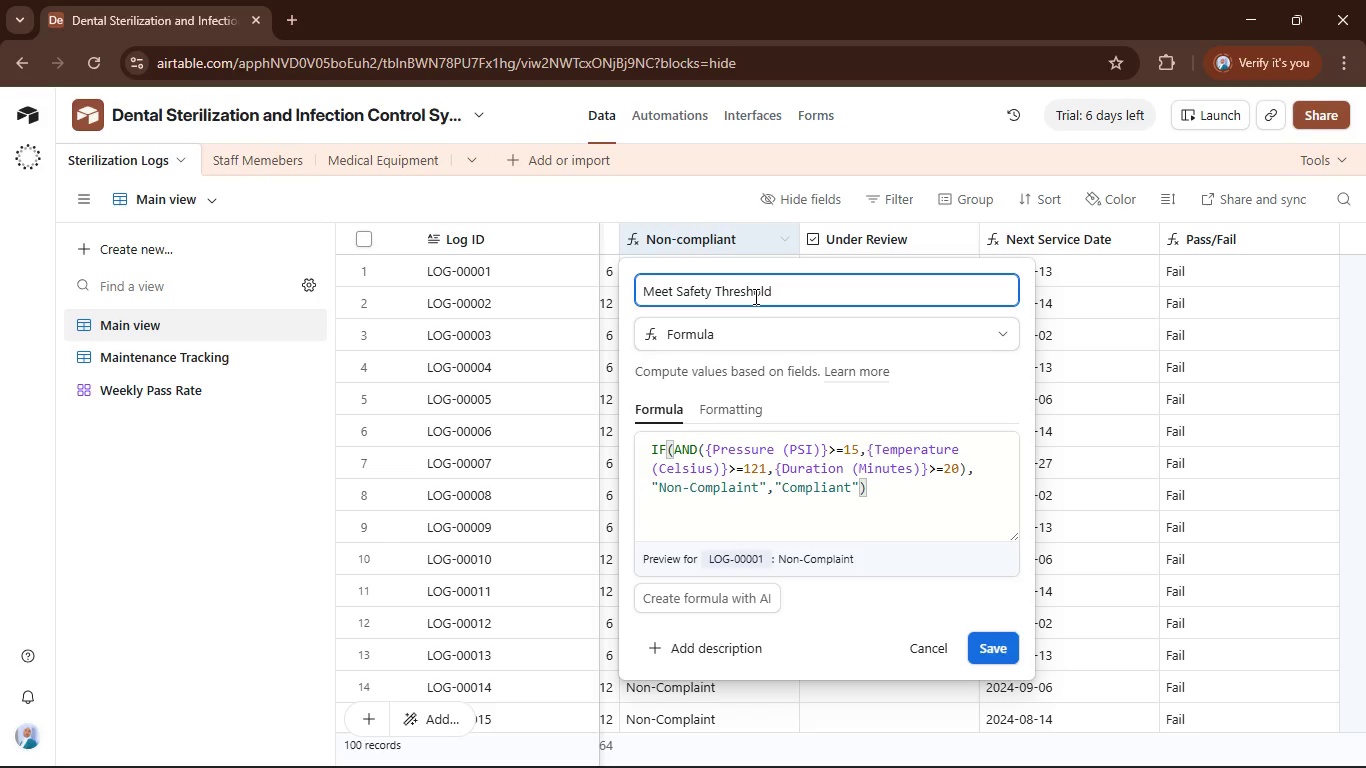 
left_click([1002, 655])
 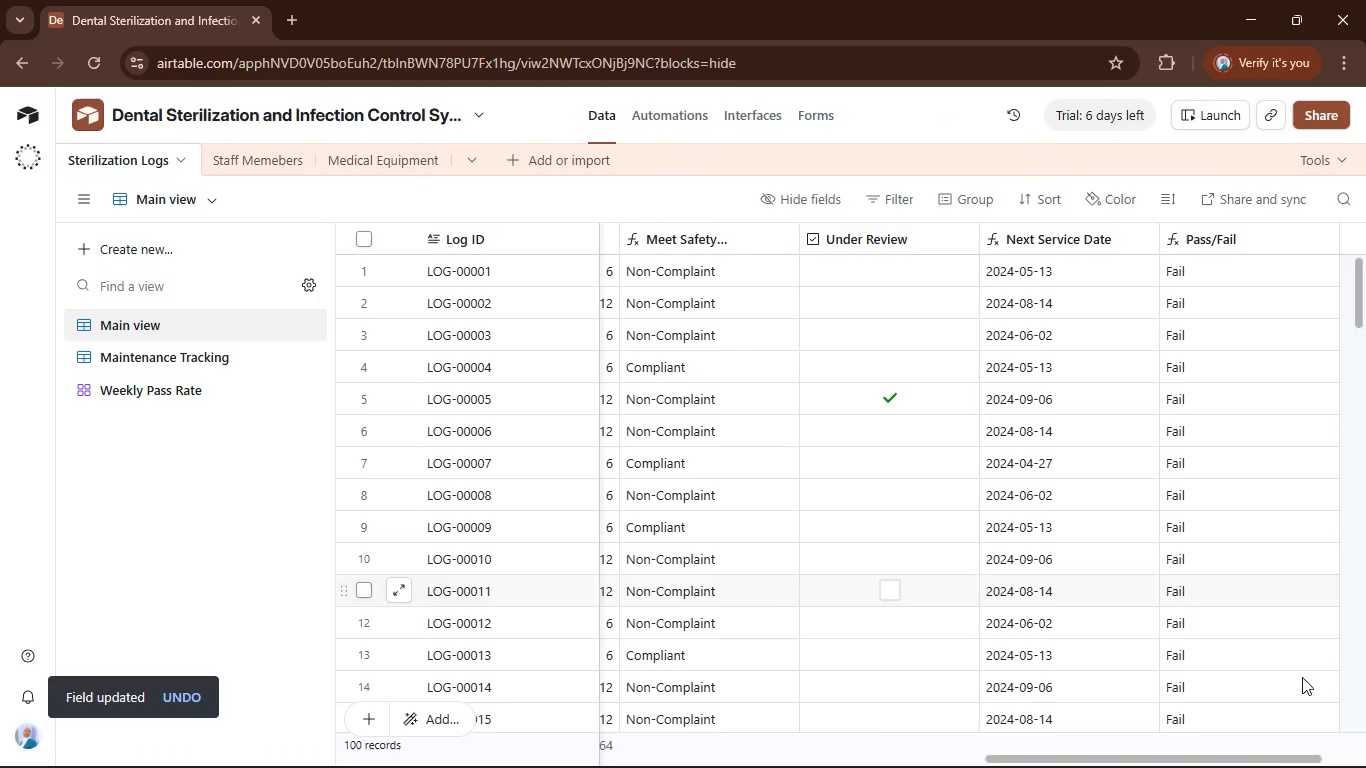 
wait(16.83)
 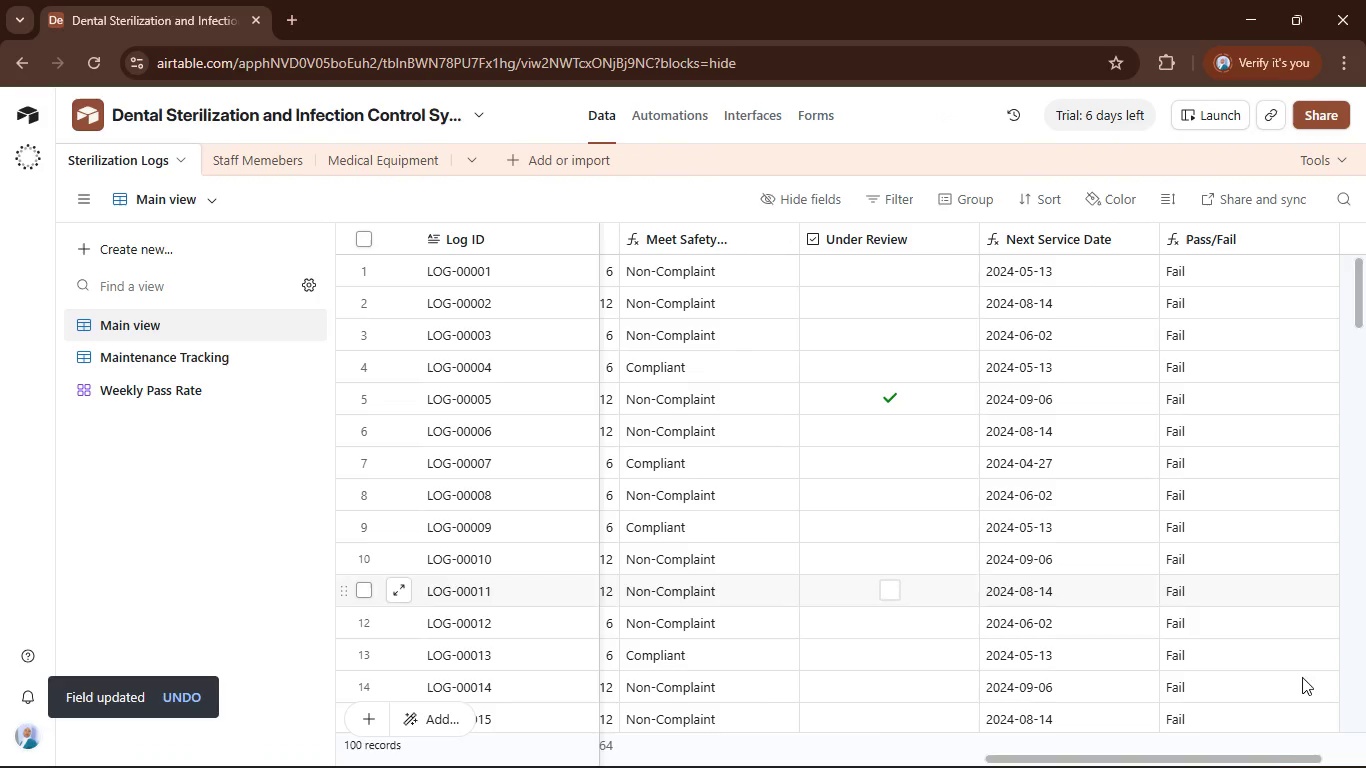 
left_click_drag(start_coordinate=[794, 239], to_coordinate=[844, 225])
 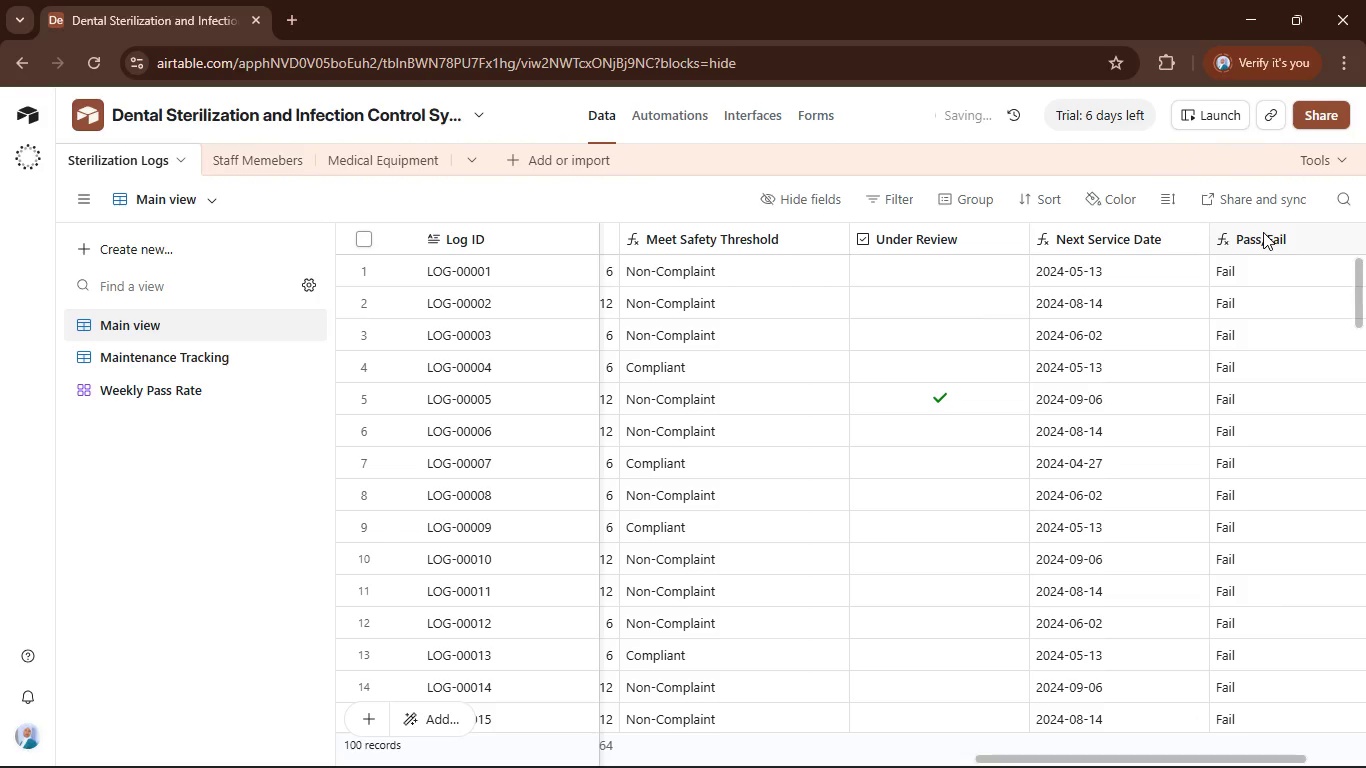 
left_click([1260, 230])
 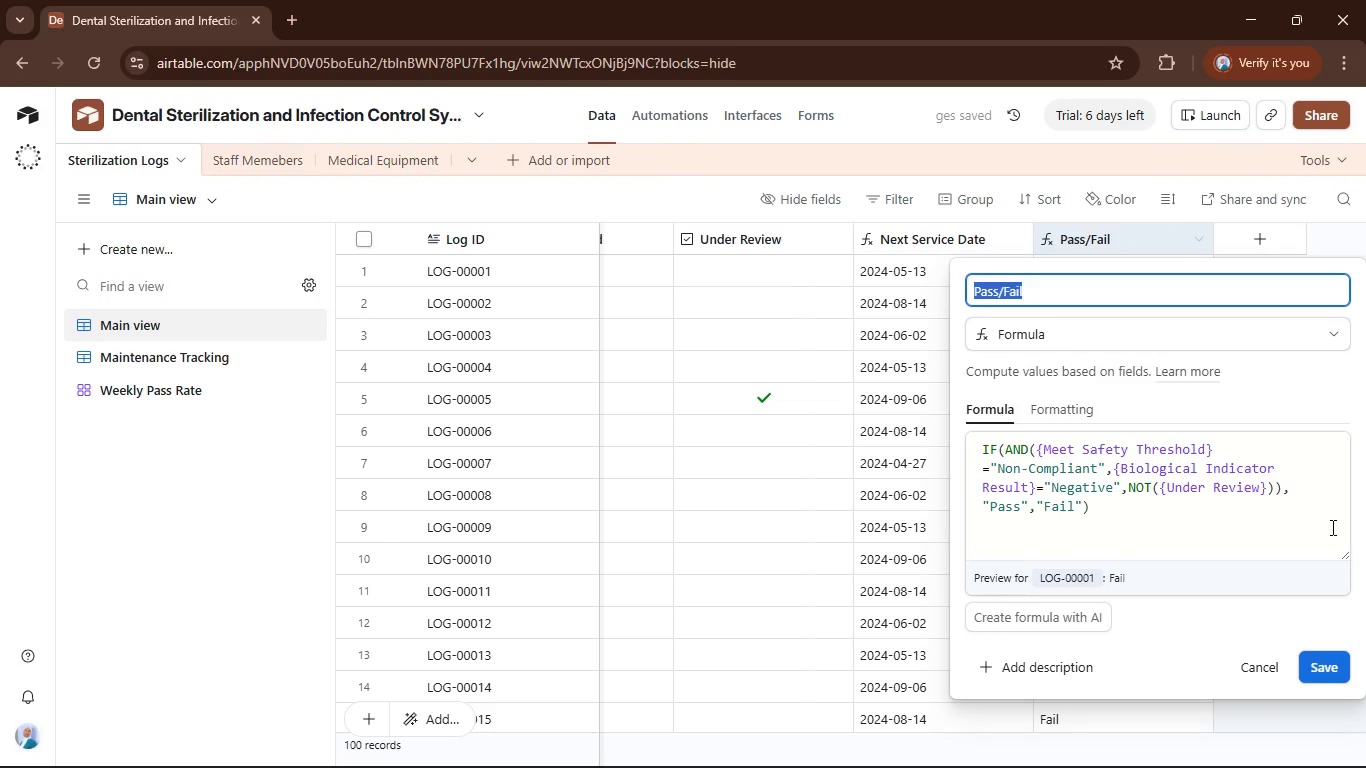 
wait(9.62)
 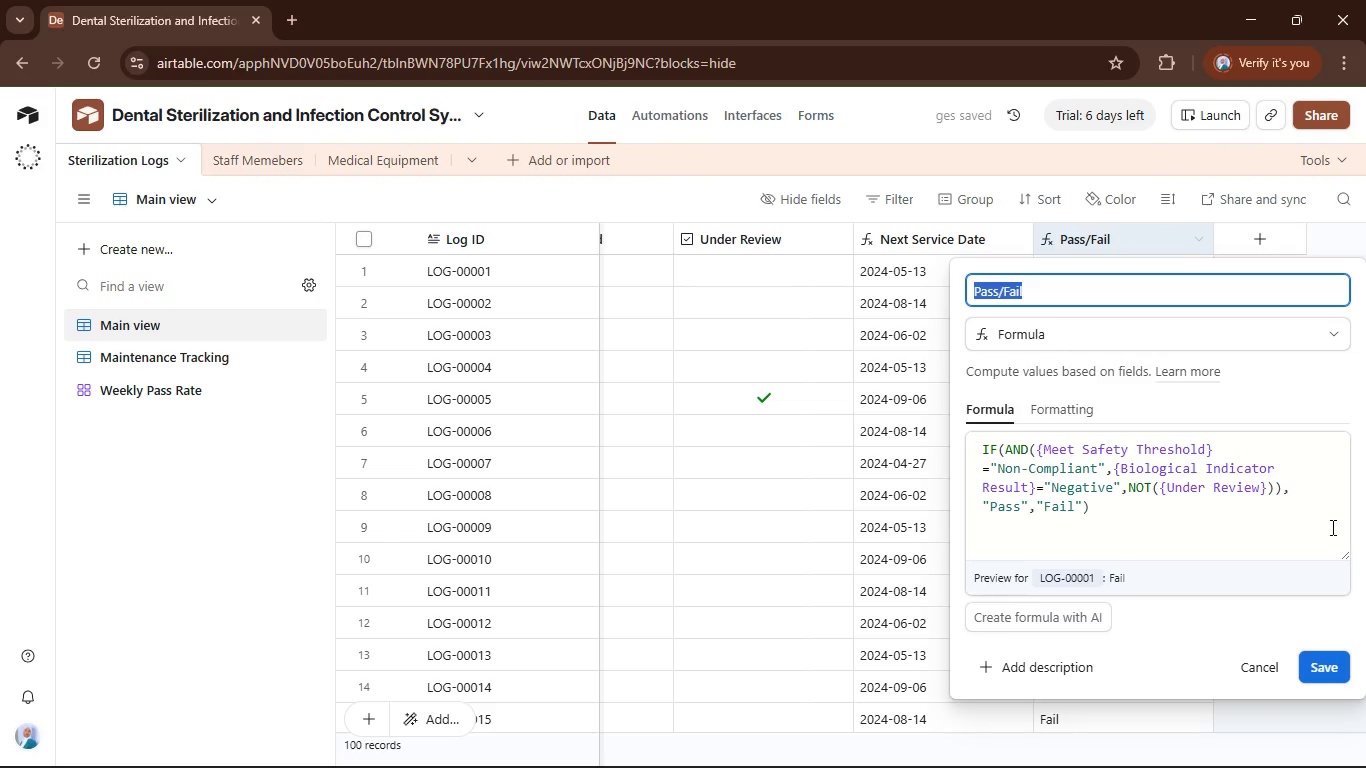 
left_click([1263, 668])
 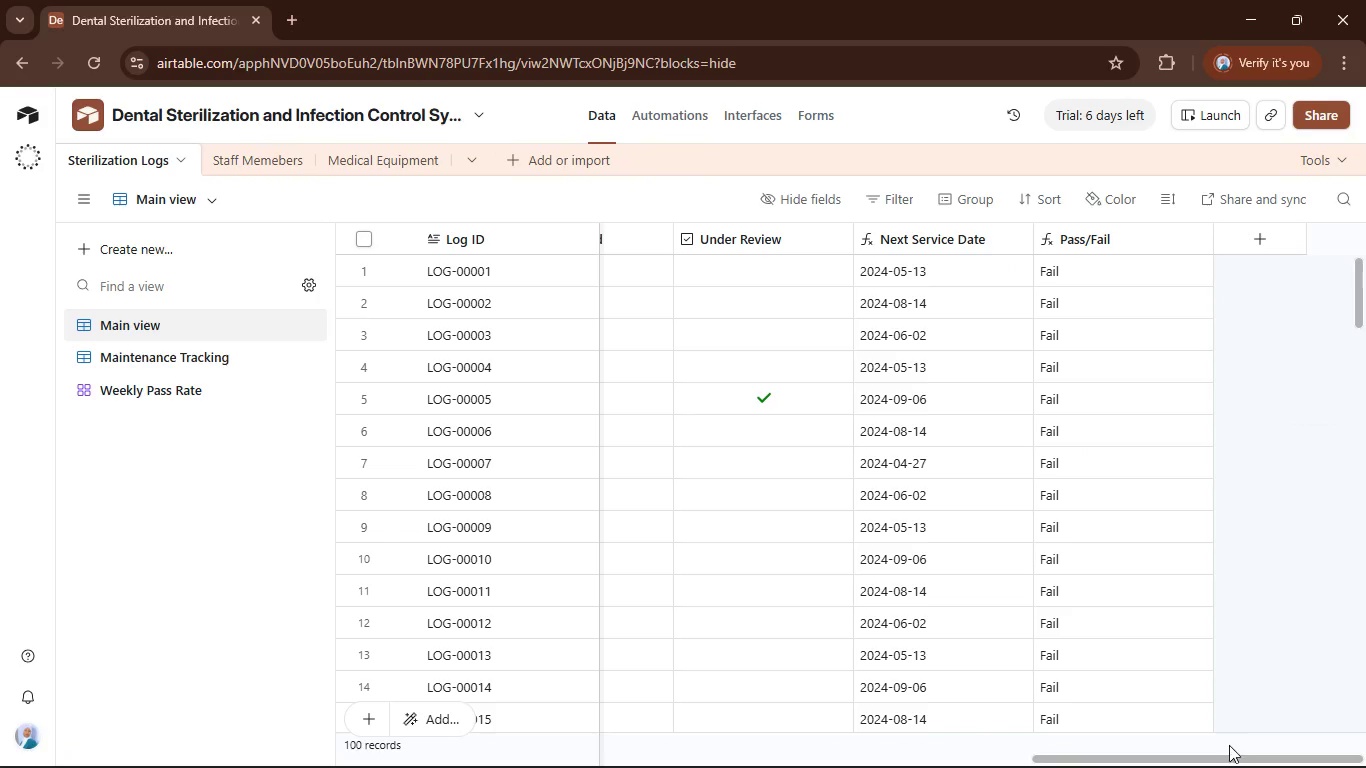 
left_click_drag(start_coordinate=[1230, 756], to_coordinate=[1275, 746])
 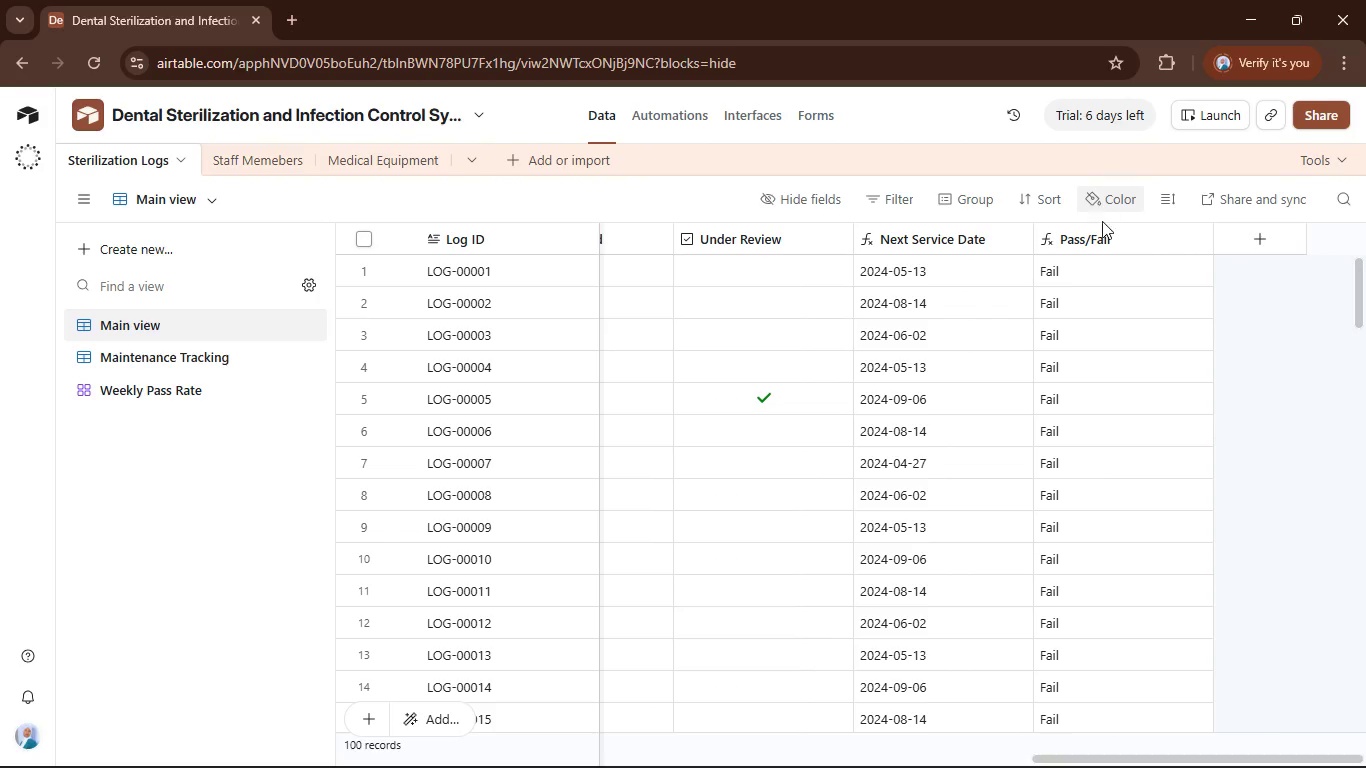 
left_click([1102, 223])
 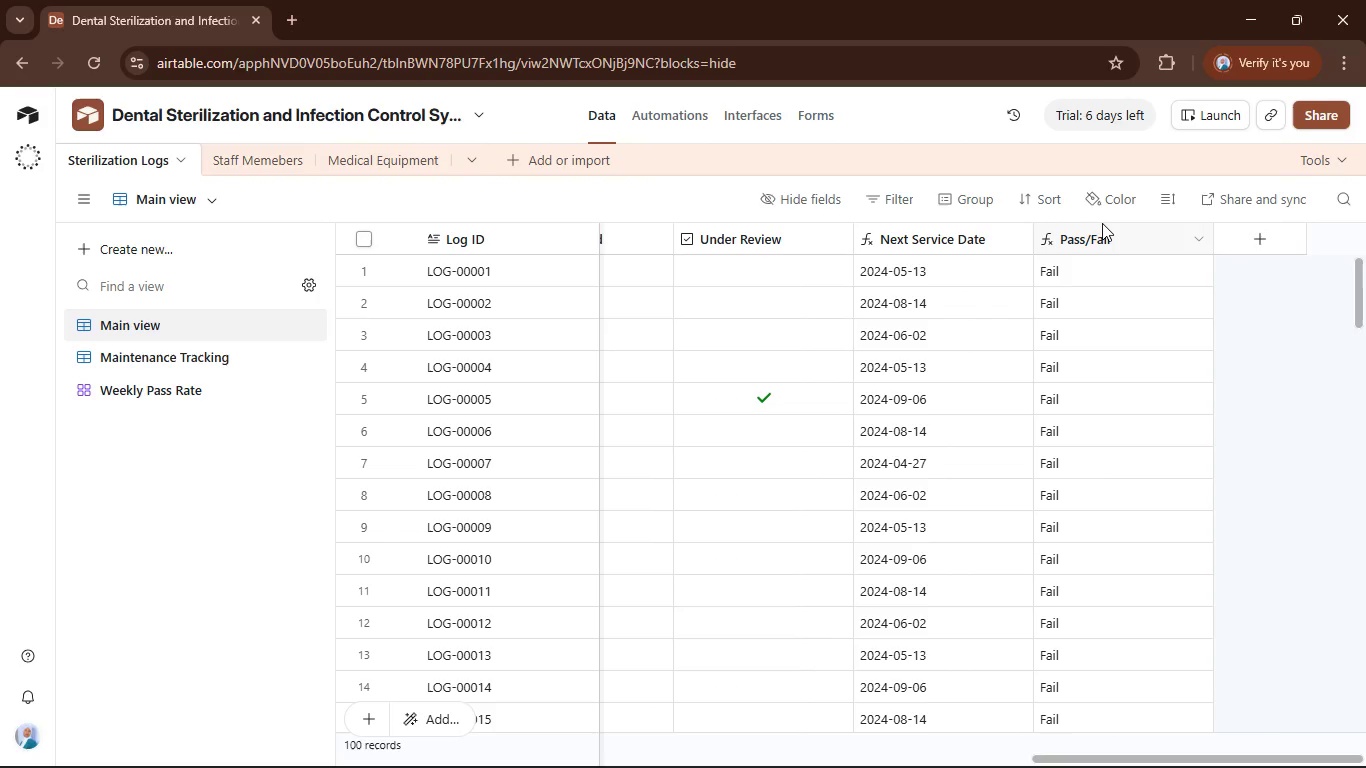 
double_click([1102, 222])
 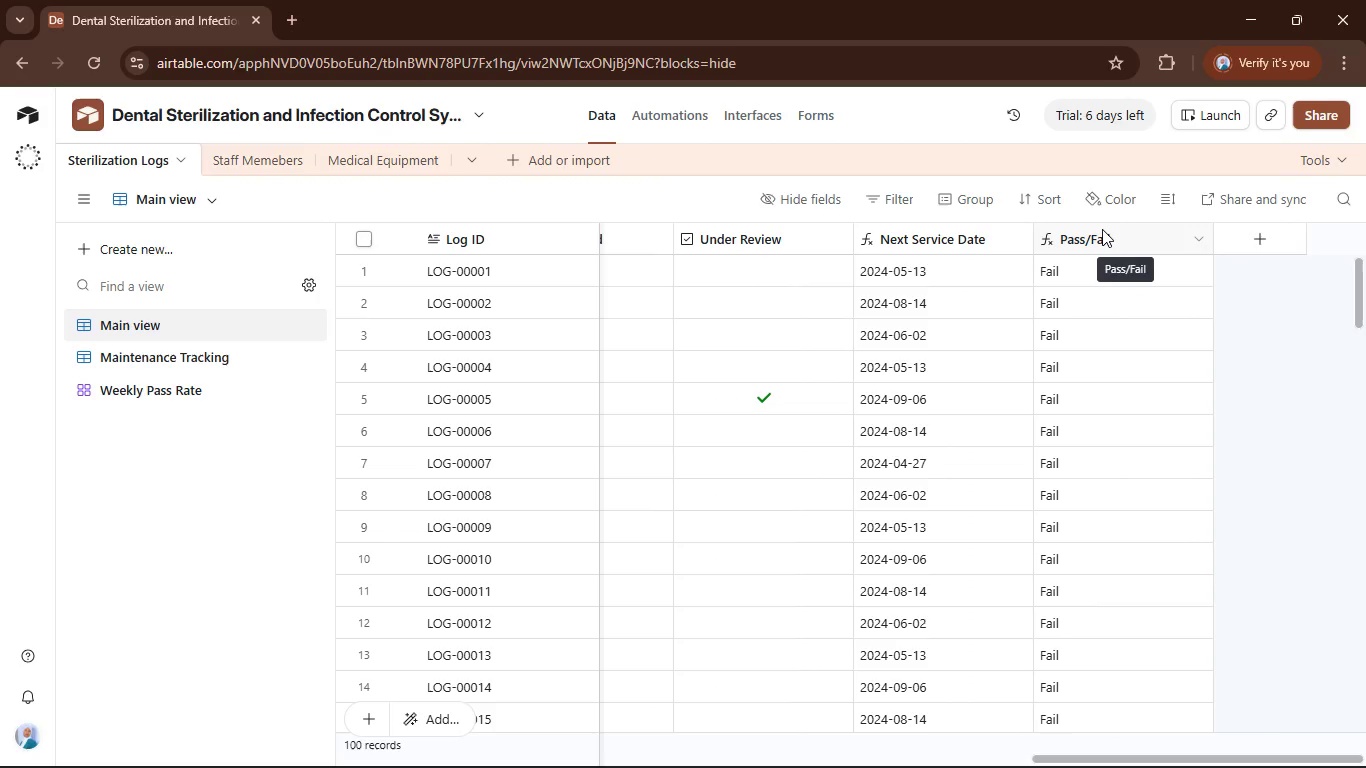 
wait(6.23)
 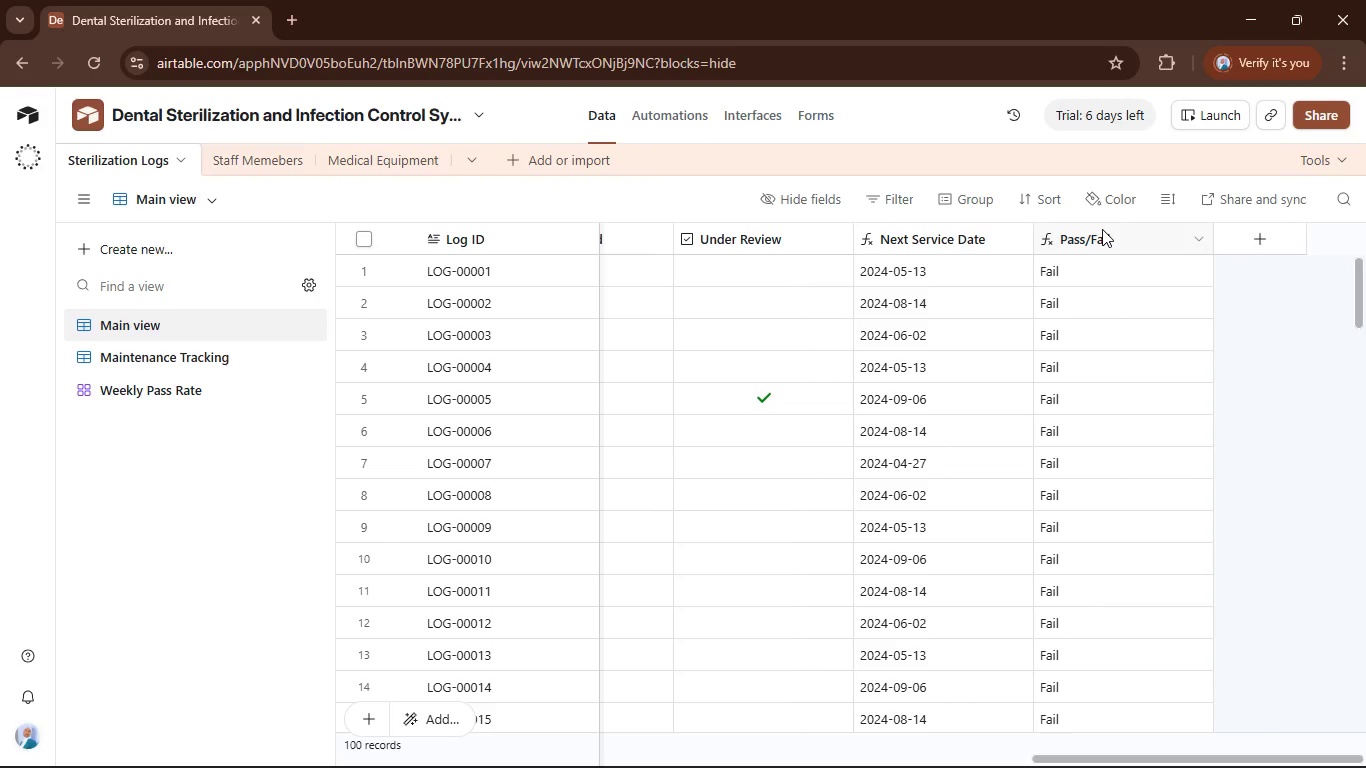 
double_click([1101, 229])
 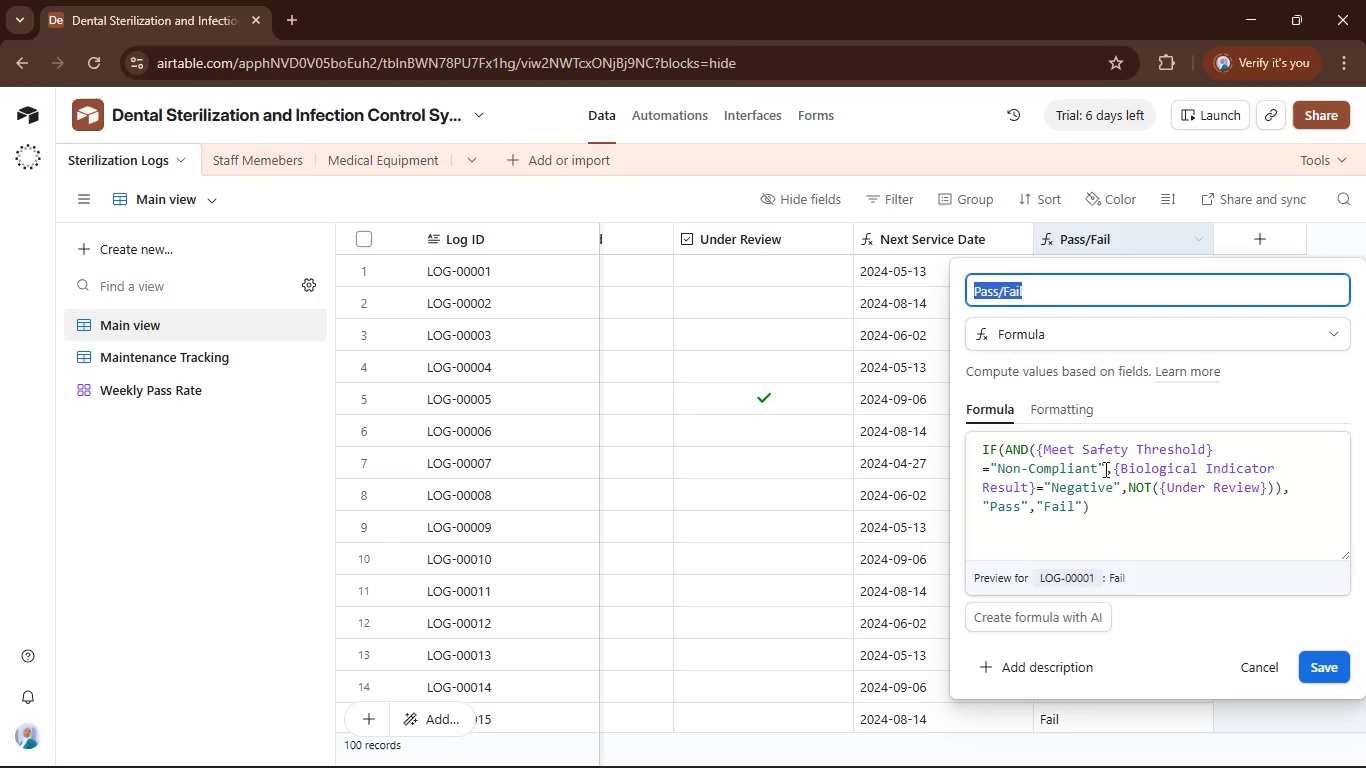 
wait(8.42)
 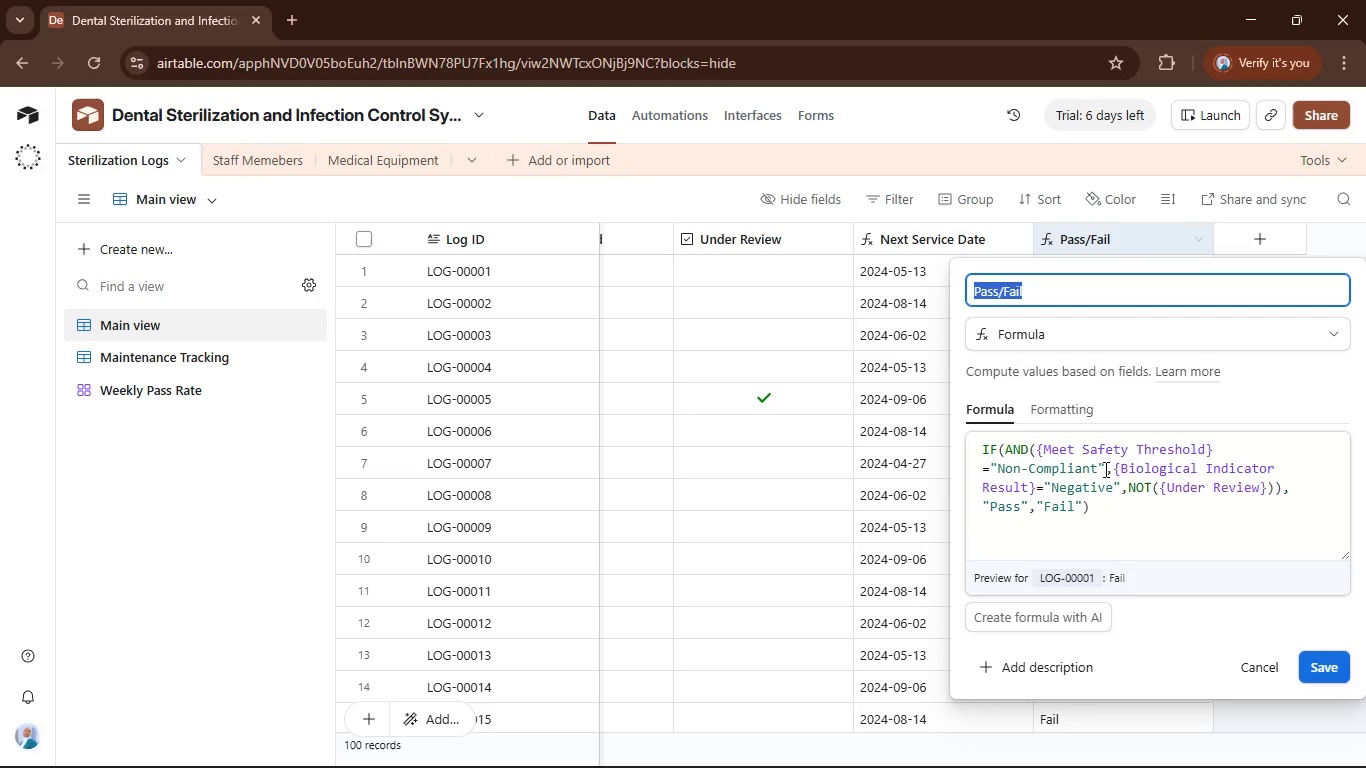 
left_click([1272, 486])
 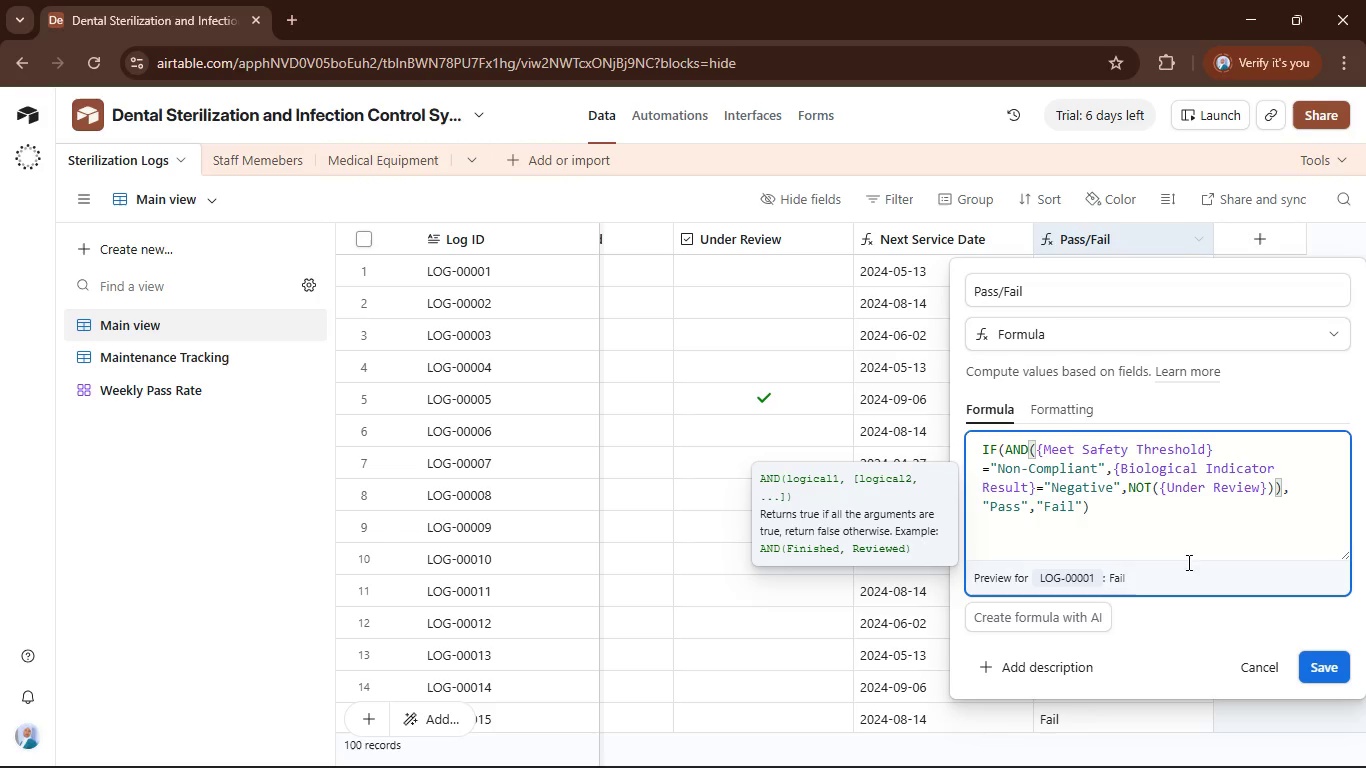 
wait(6.3)
 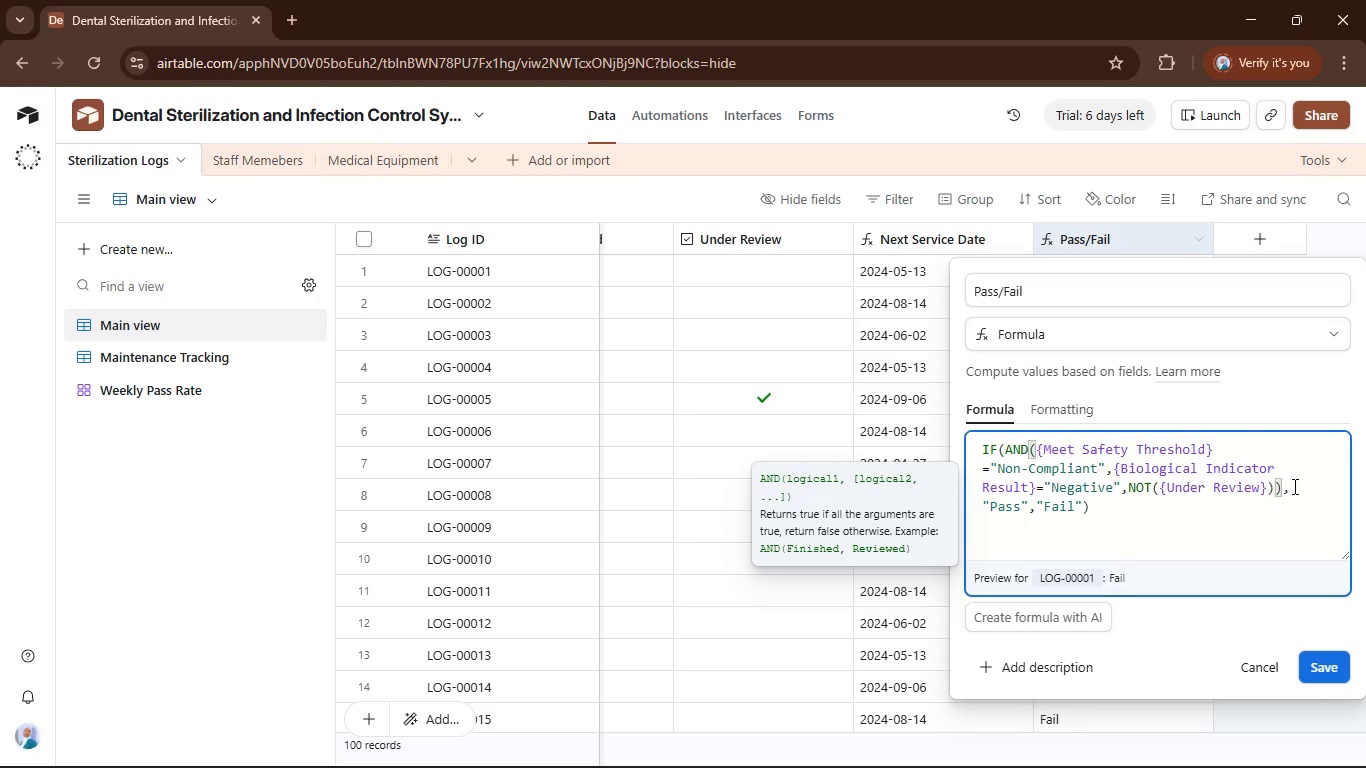 
key(Shift+ArrowLeft)
 